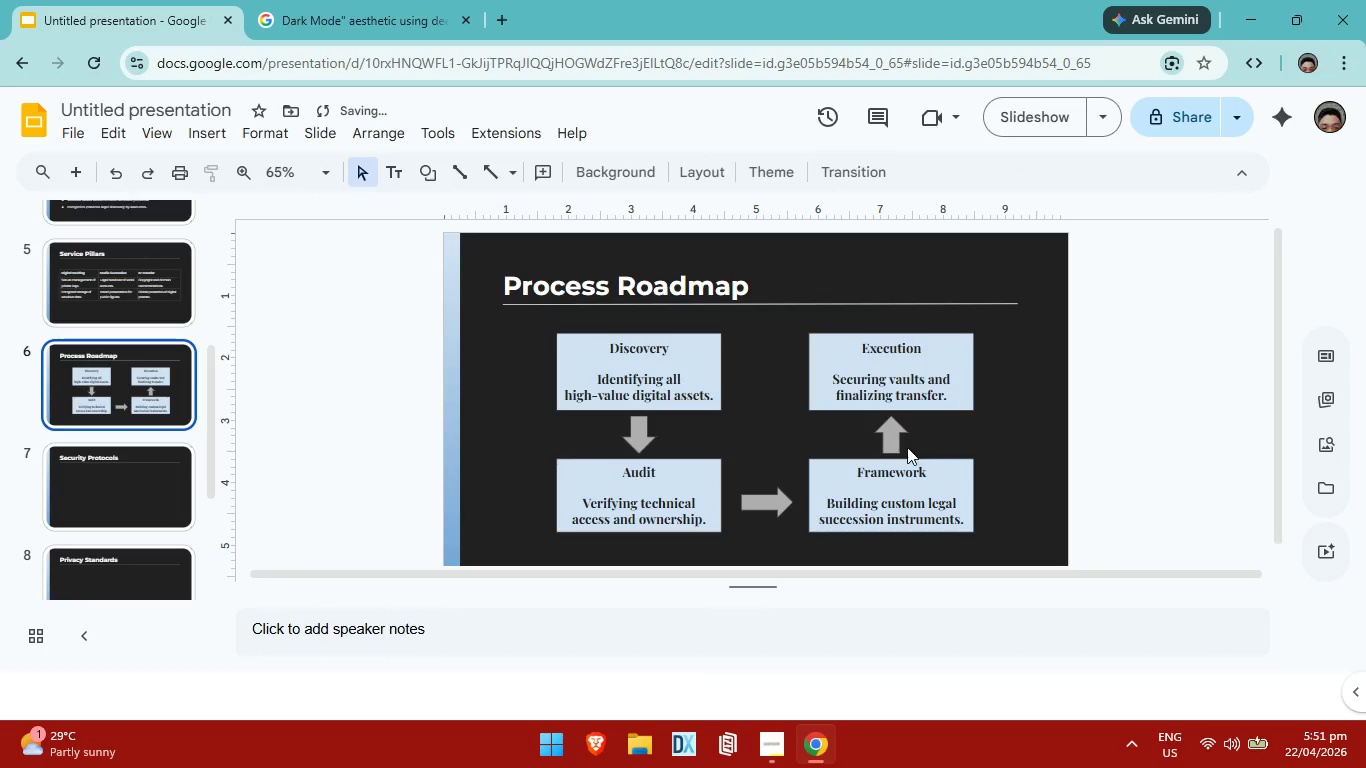 
left_click([892, 441])
 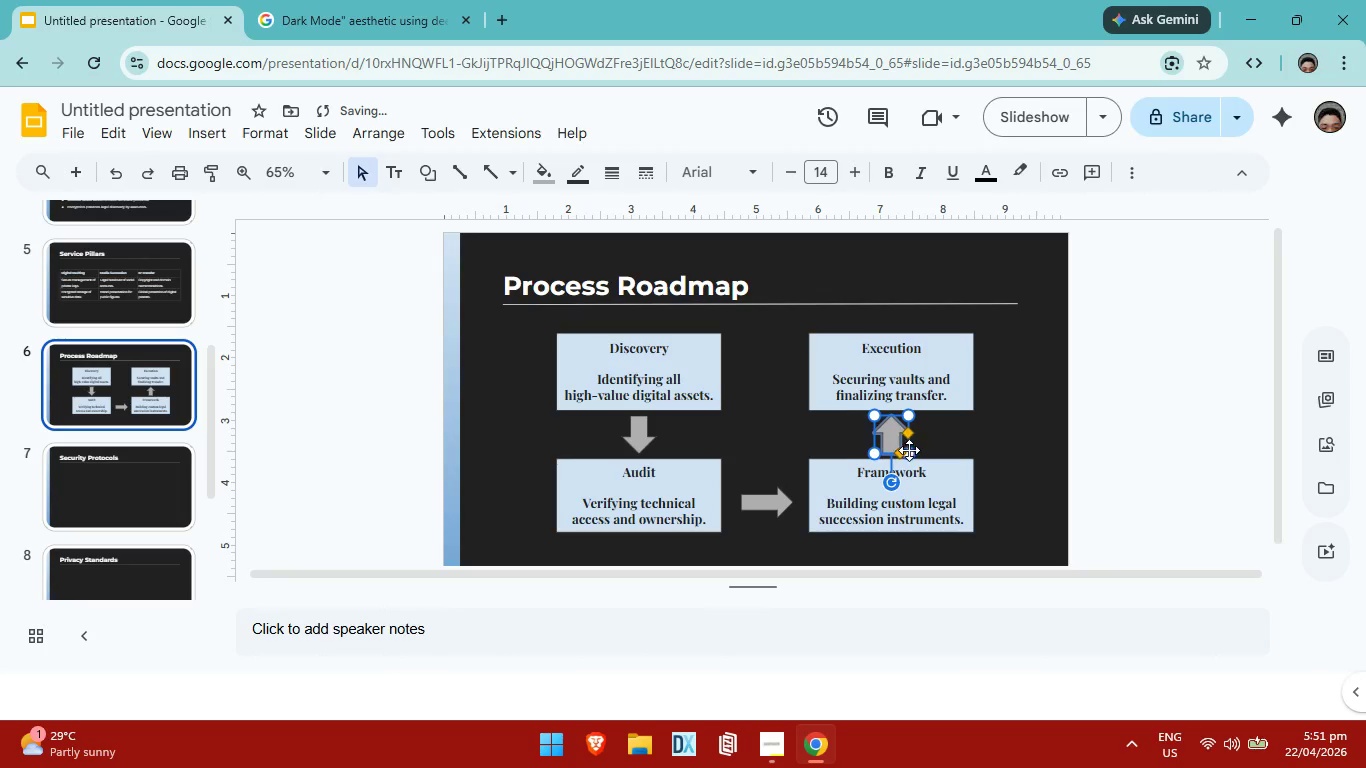 
key(ArrowRight)
 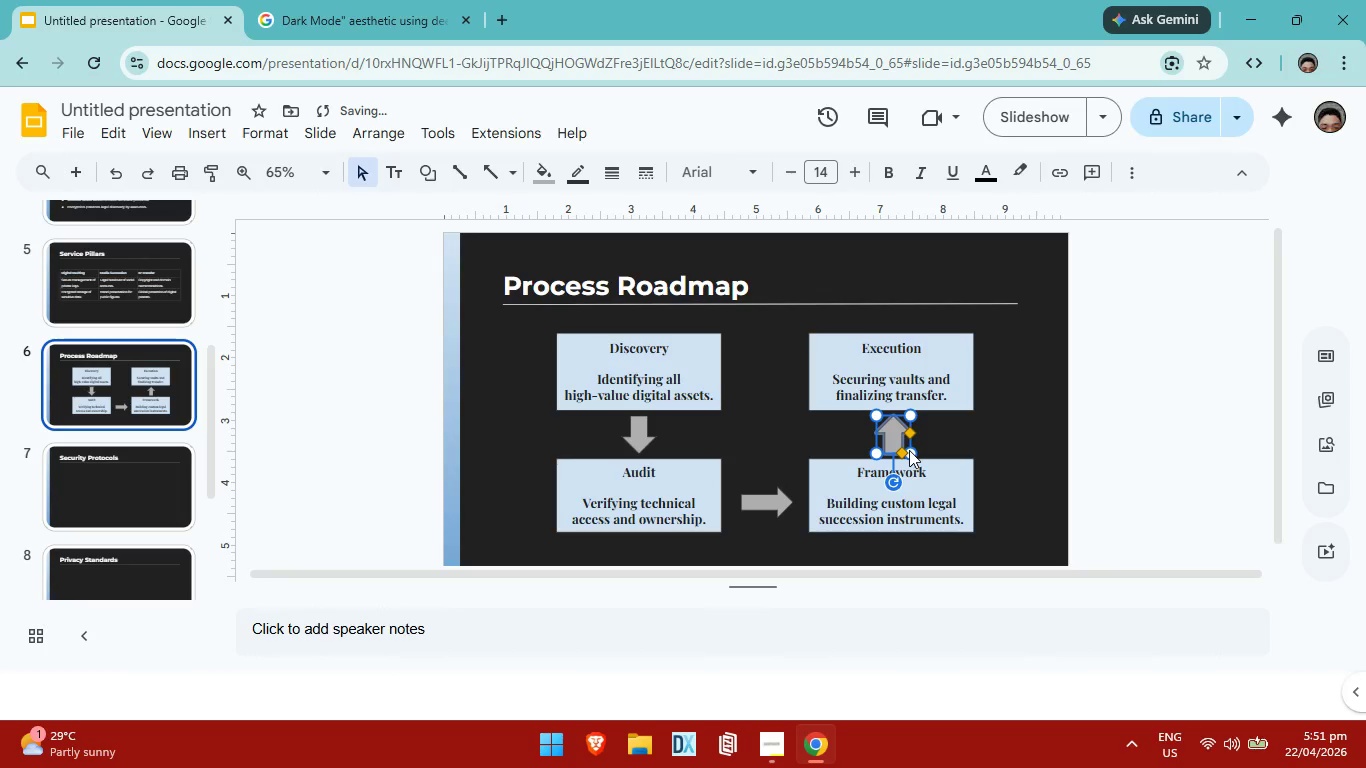 
key(ArrowRight)
 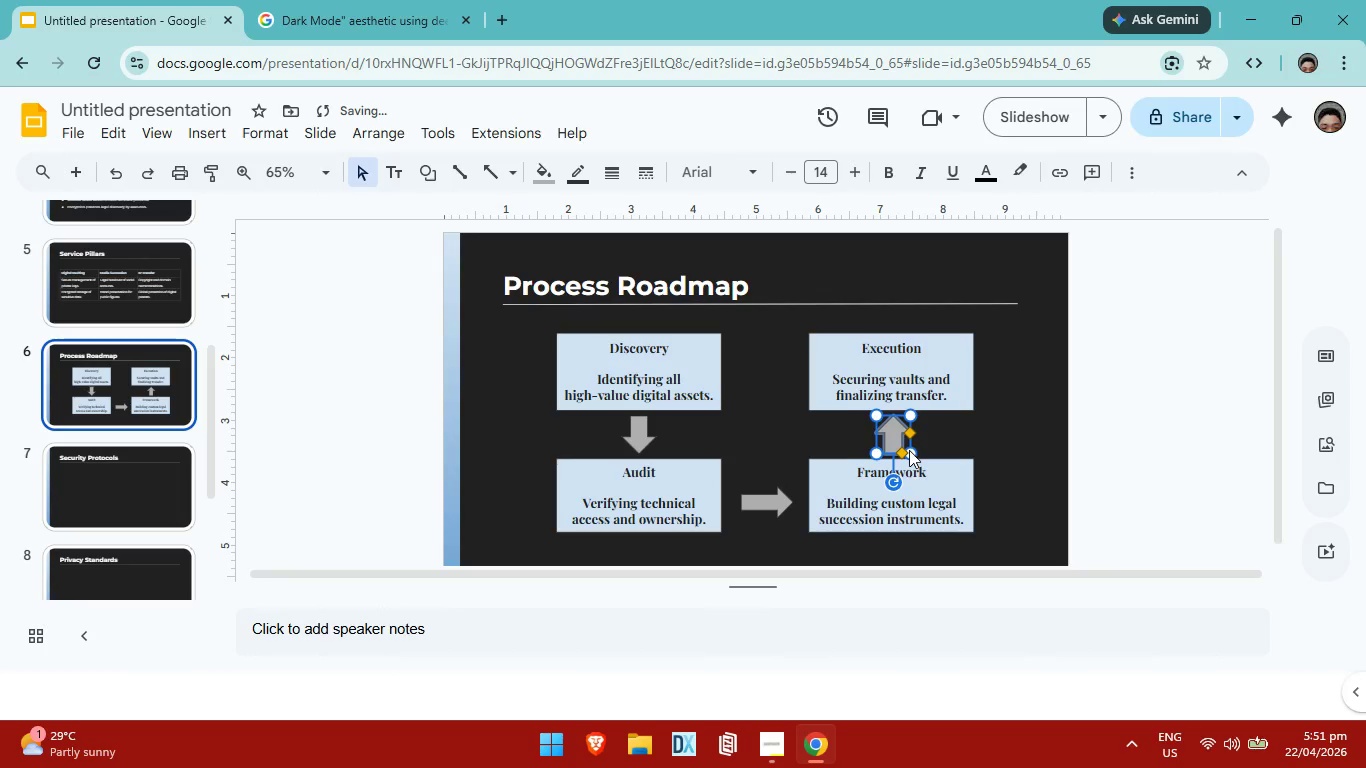 
key(ArrowRight)
 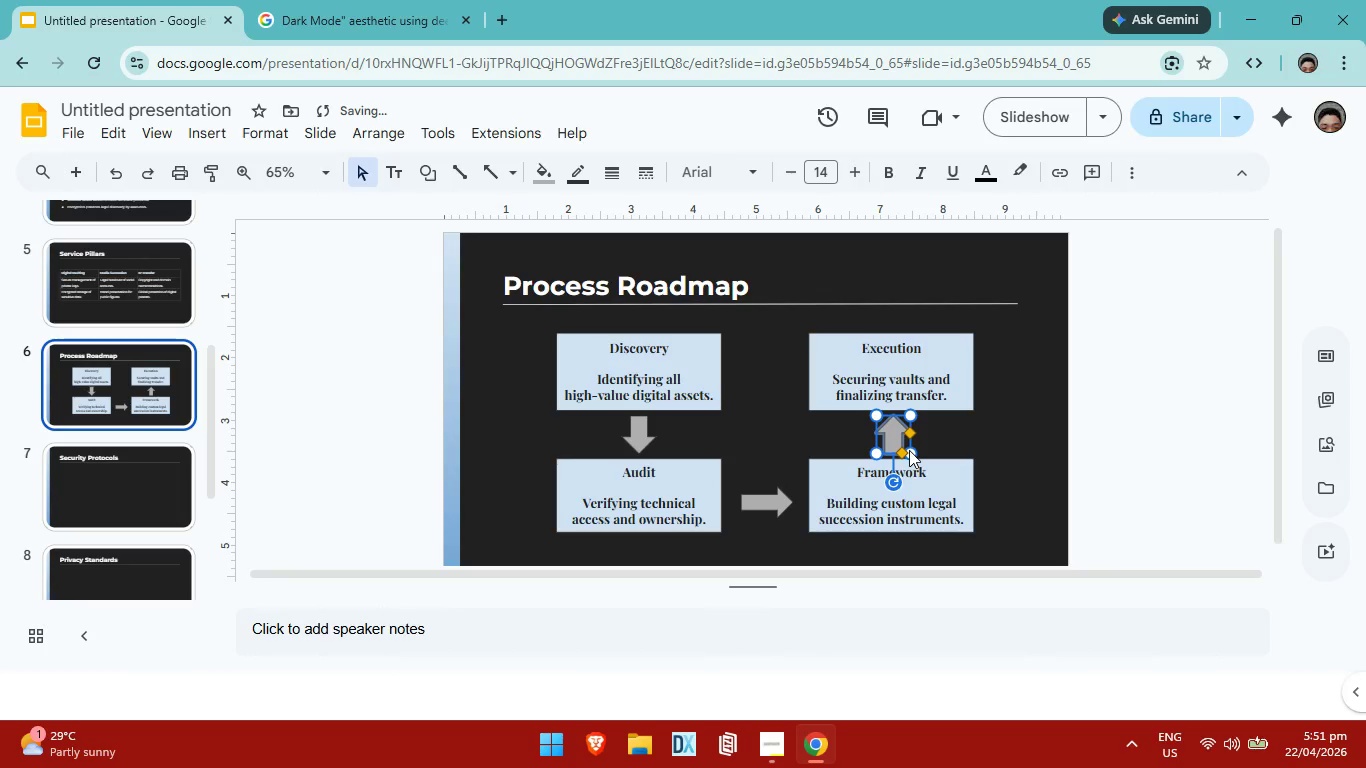 
key(ArrowLeft)
 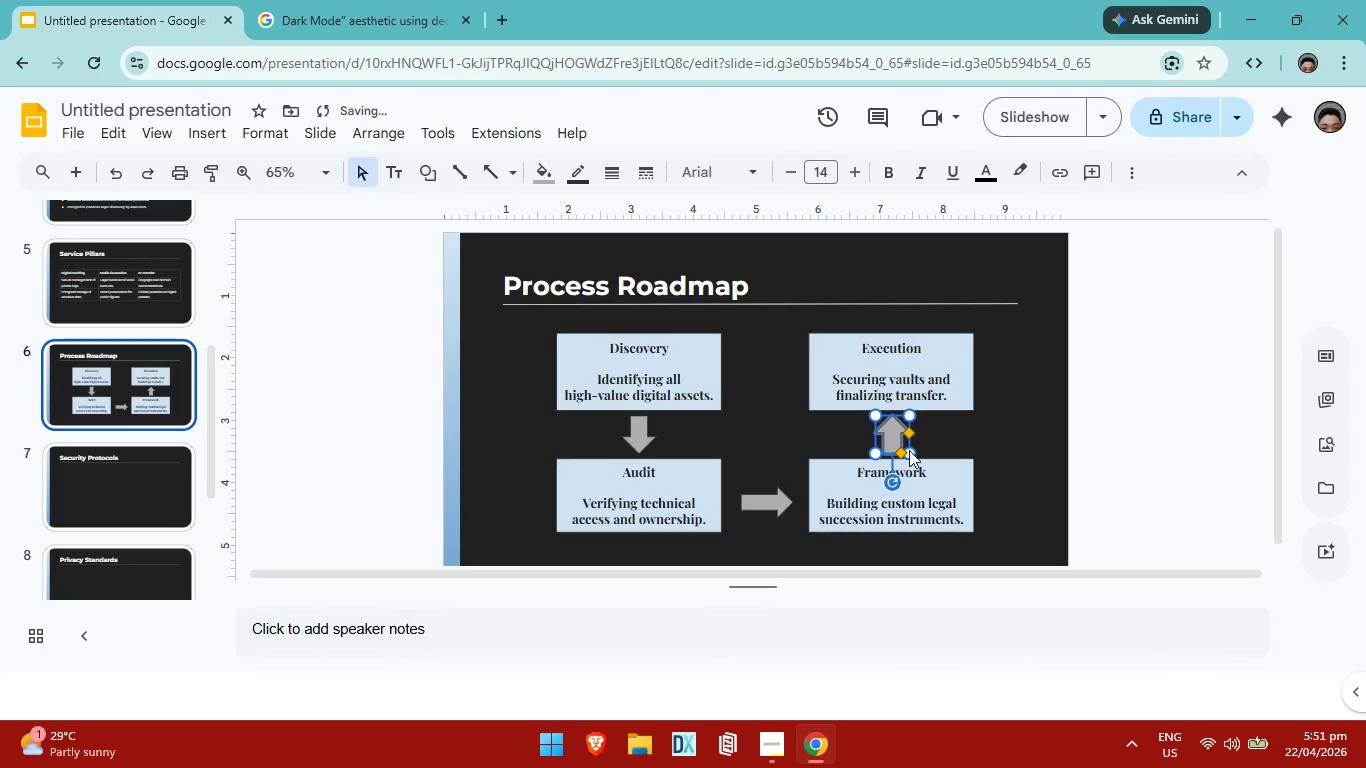 
key(ArrowLeft)
 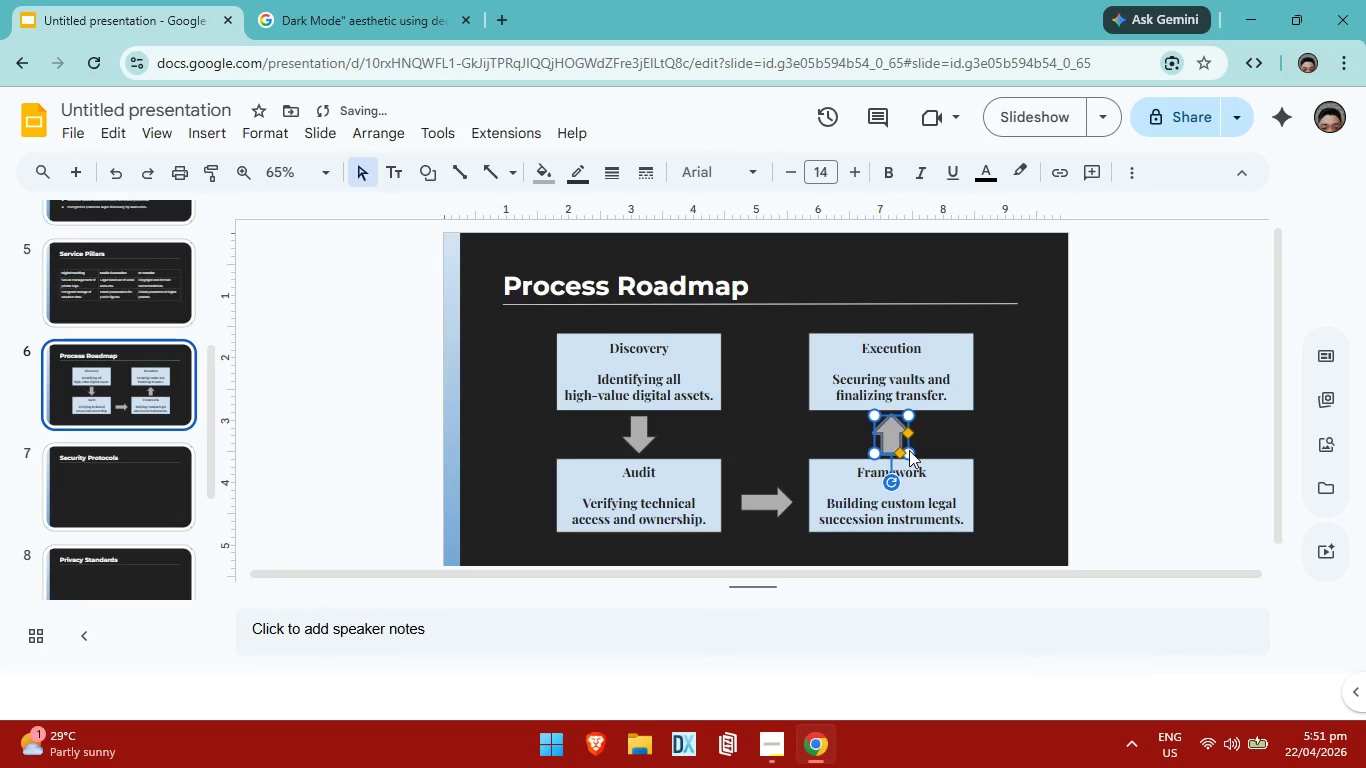 
key(ArrowLeft)
 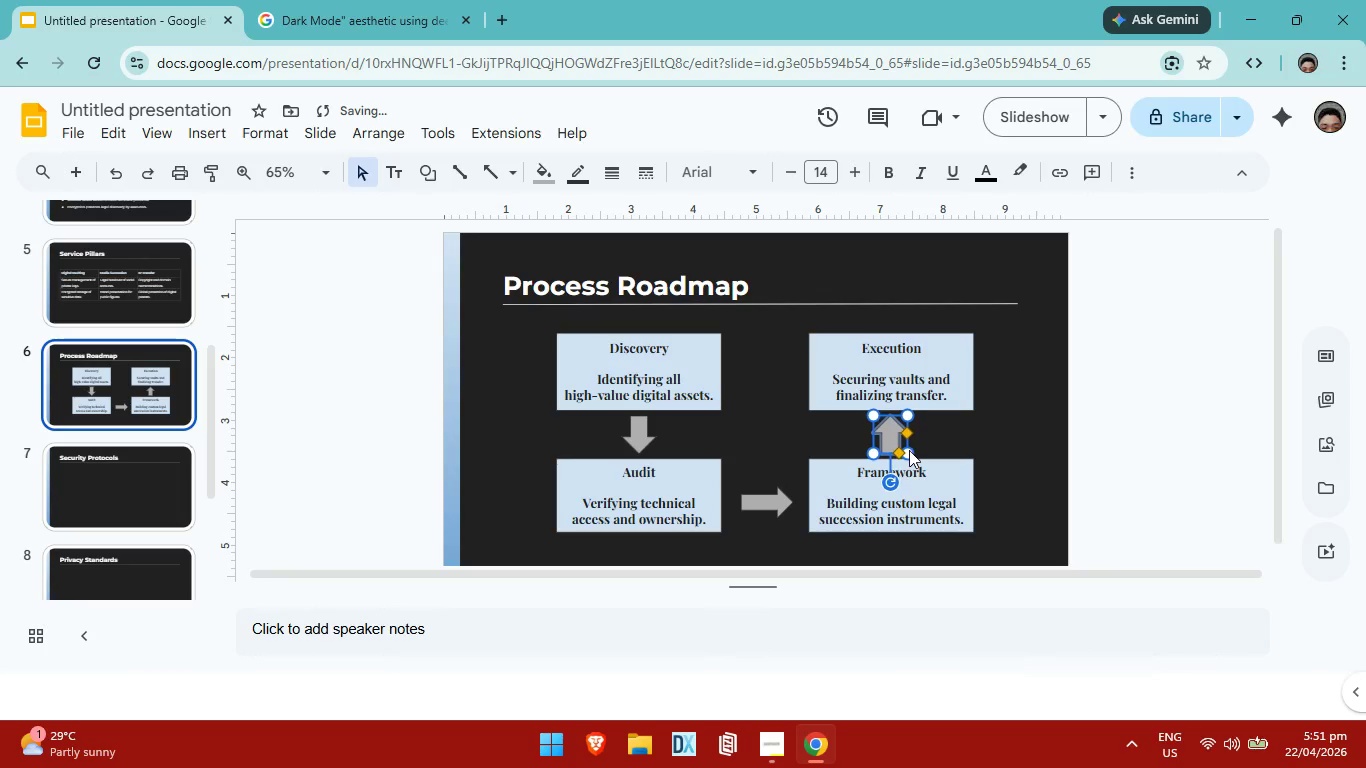 
key(ArrowLeft)
 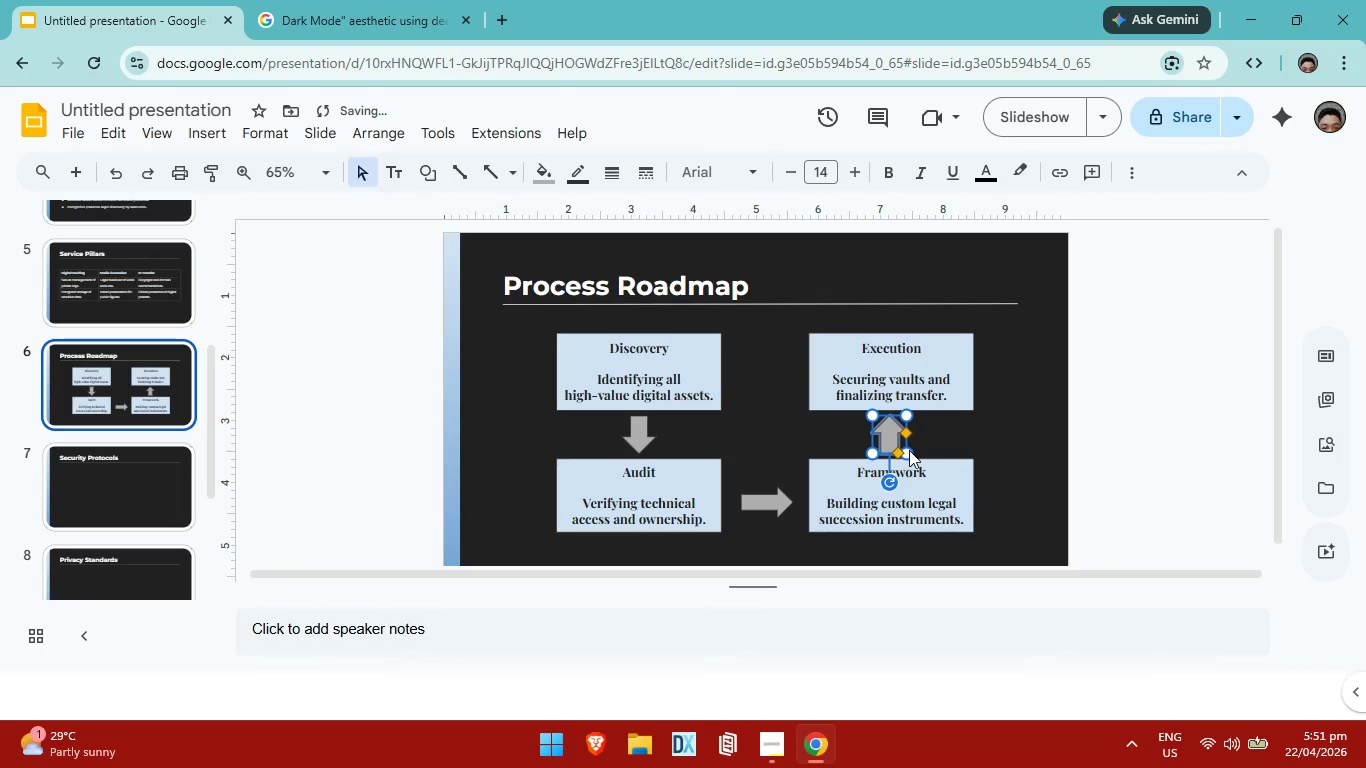 
key(ArrowLeft)
 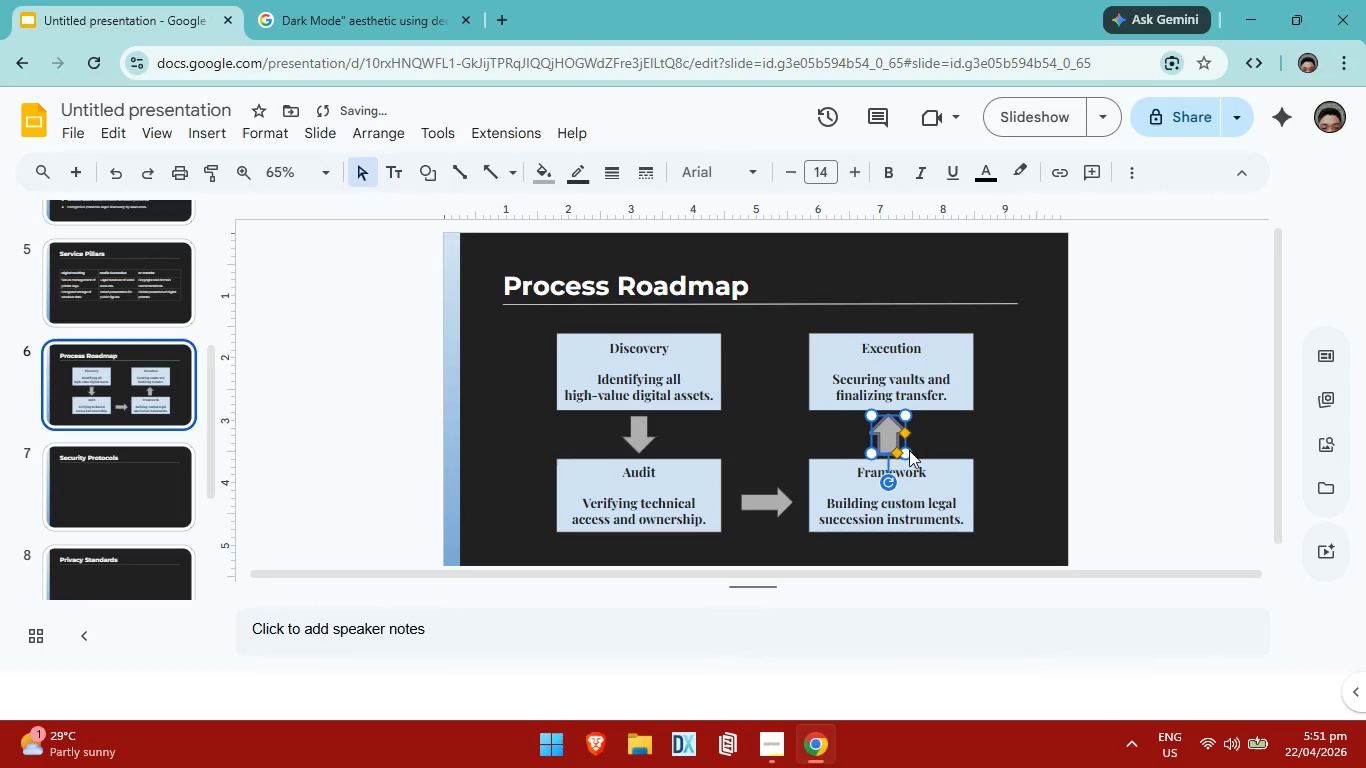 
key(ArrowLeft)
 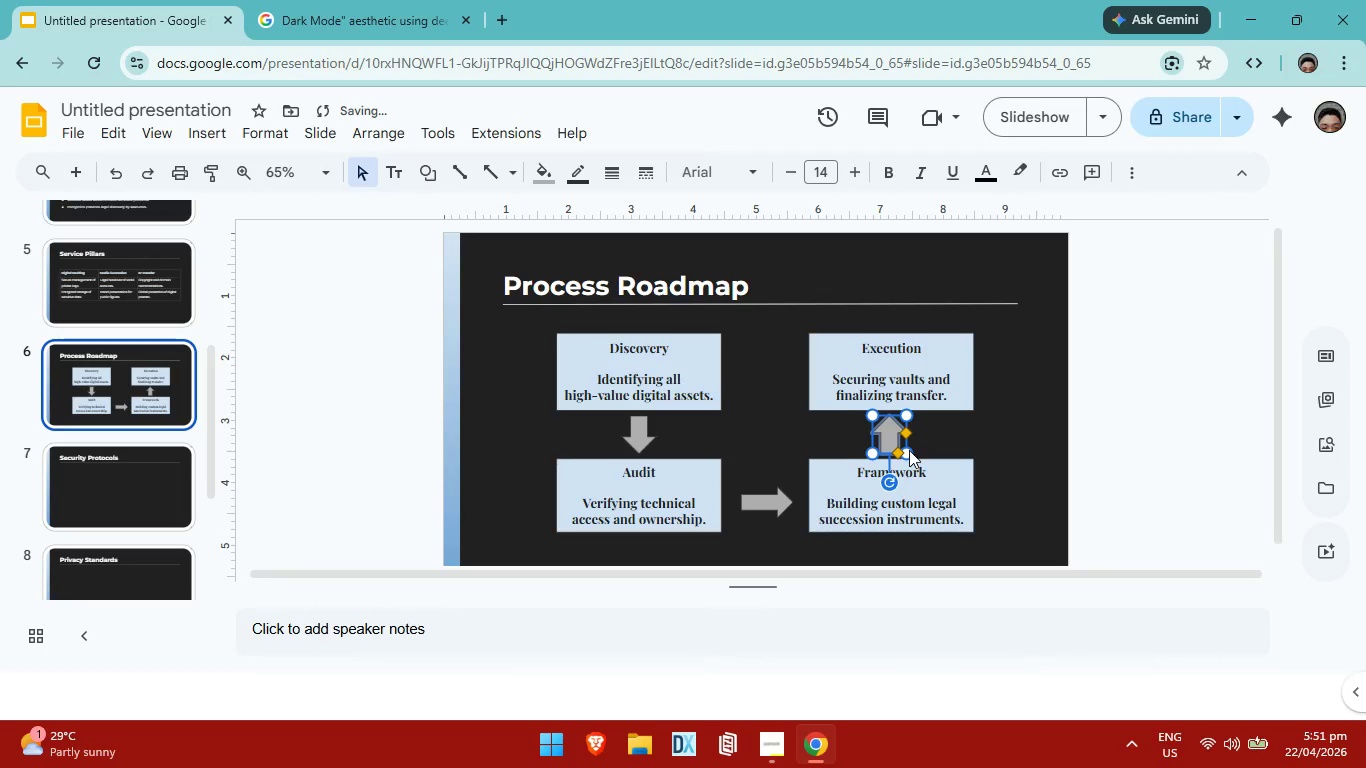 
key(ArrowRight)
 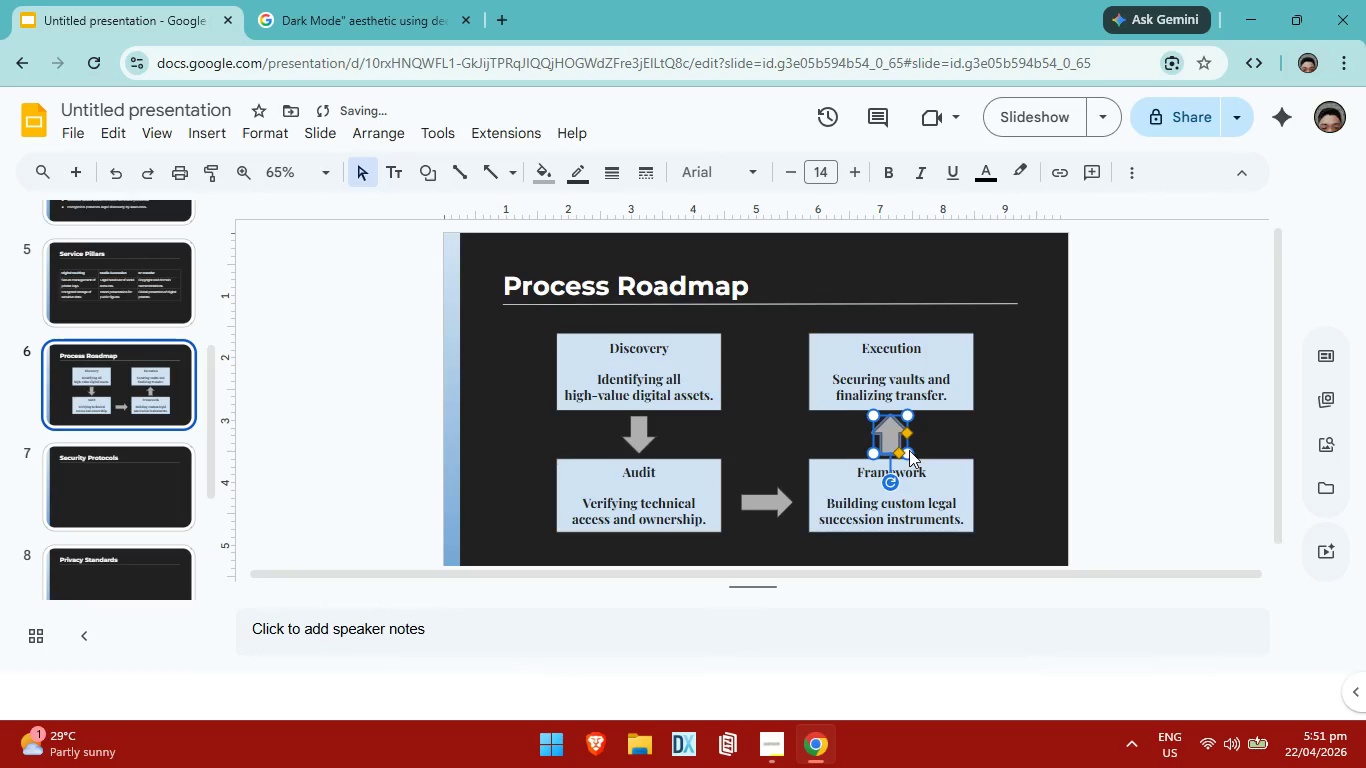 
key(ArrowRight)
 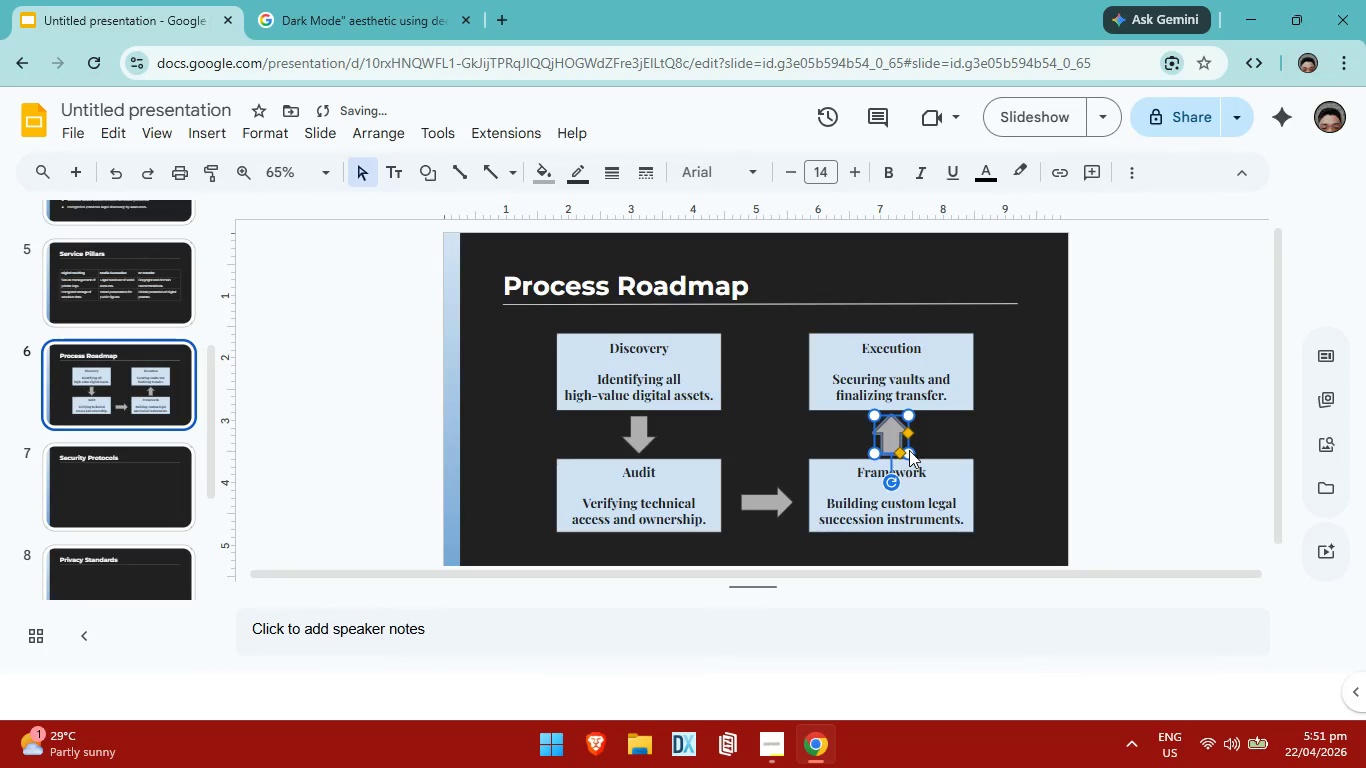 
key(ArrowRight)
 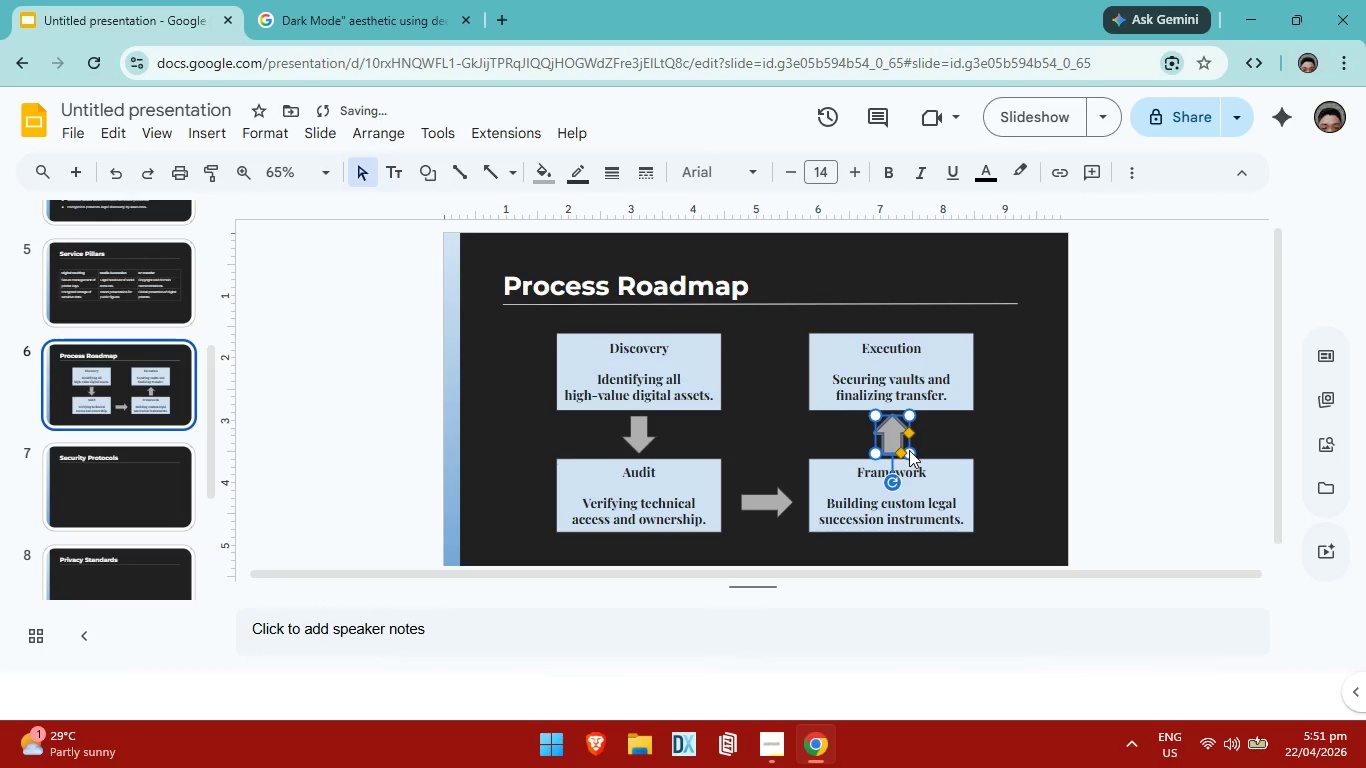 
key(ArrowRight)
 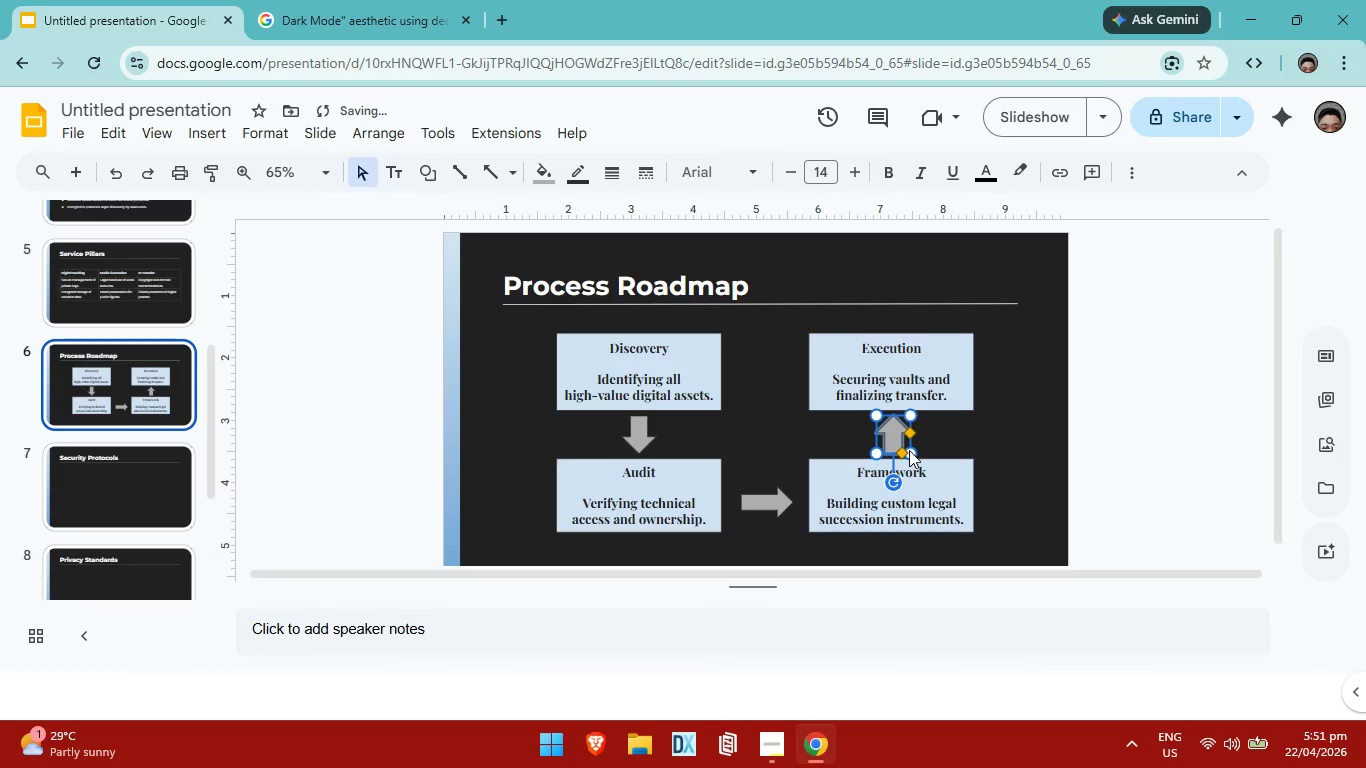 
key(ArrowRight)
 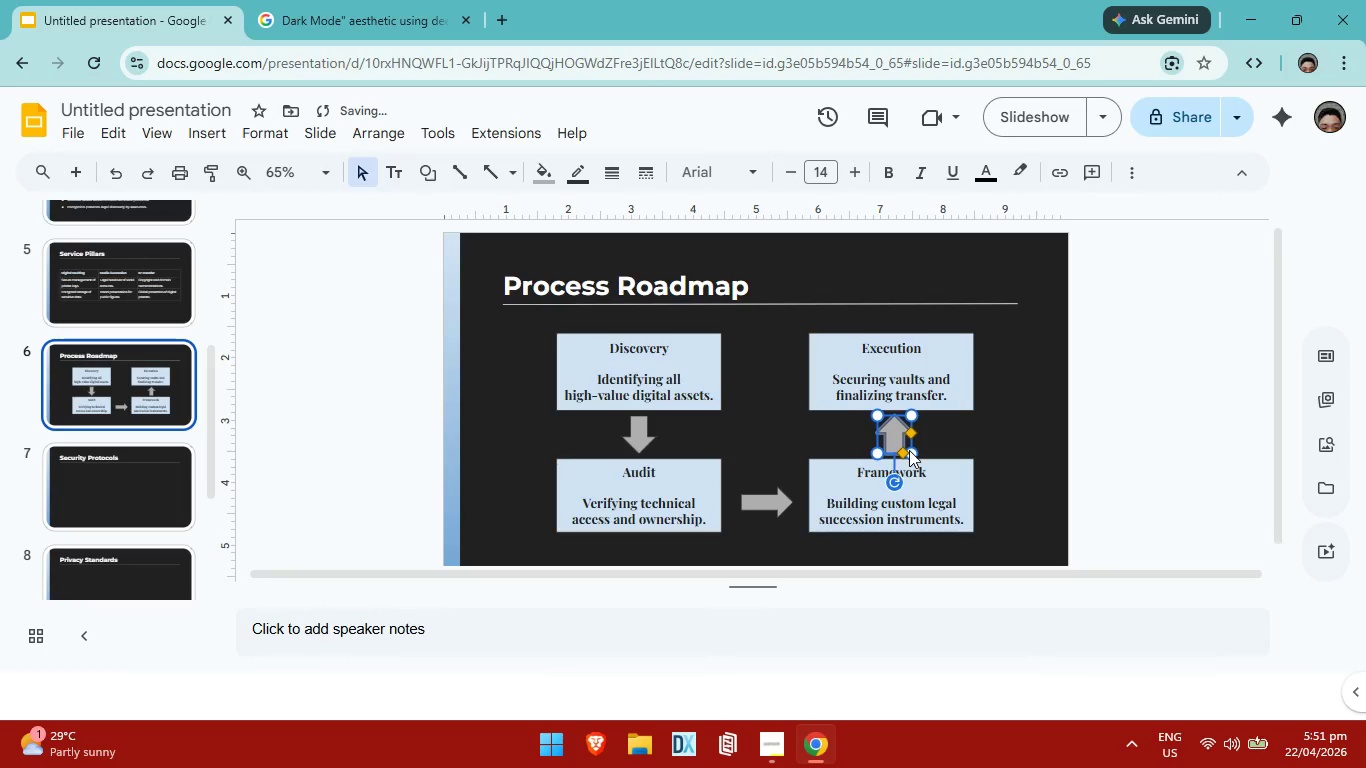 
key(ArrowRight)
 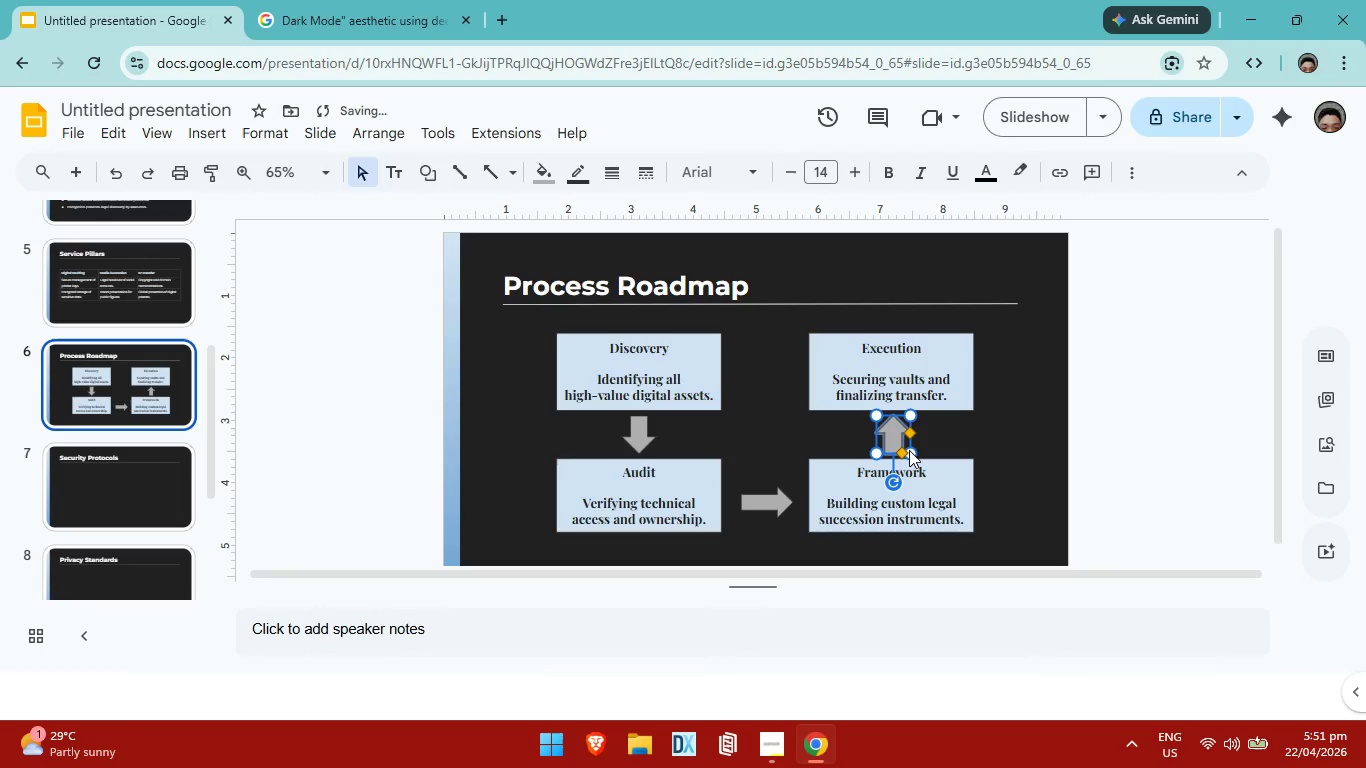 
key(ArrowLeft)
 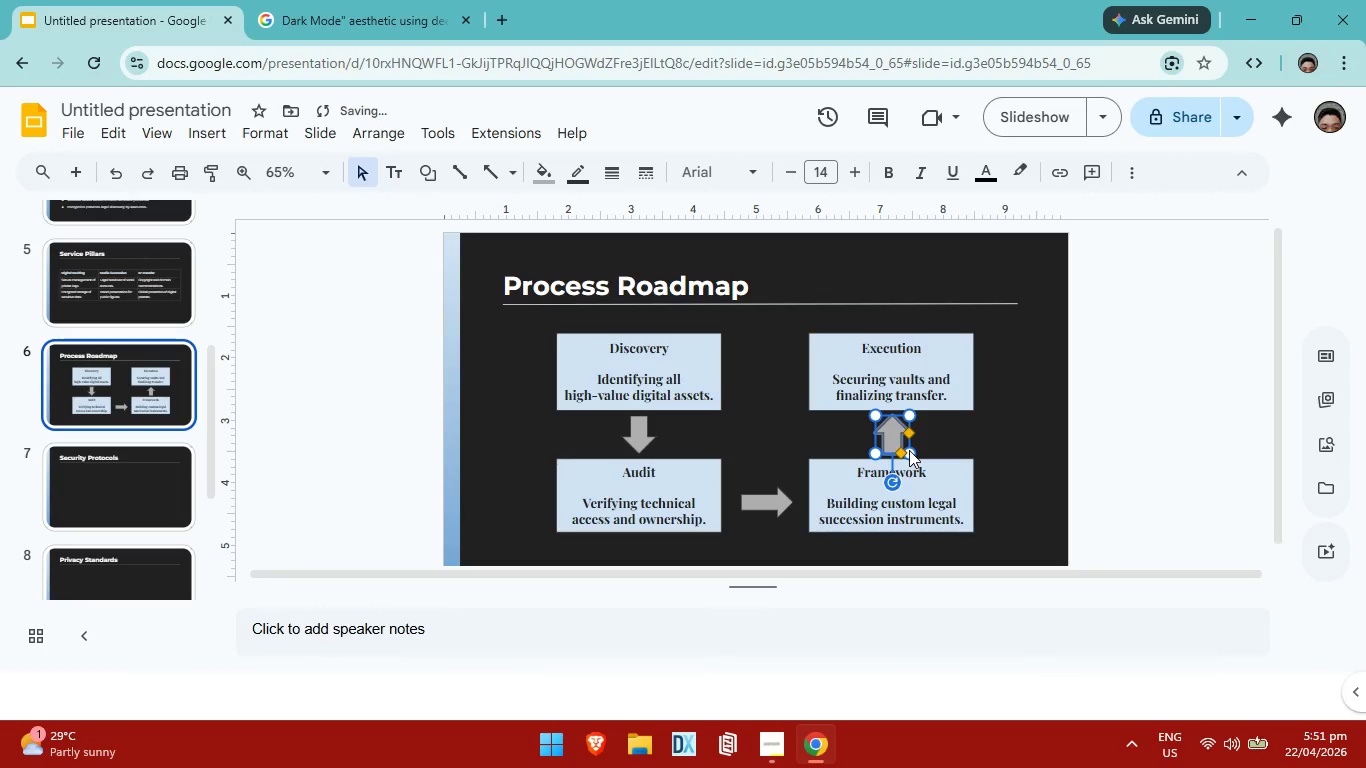 
key(ArrowLeft)
 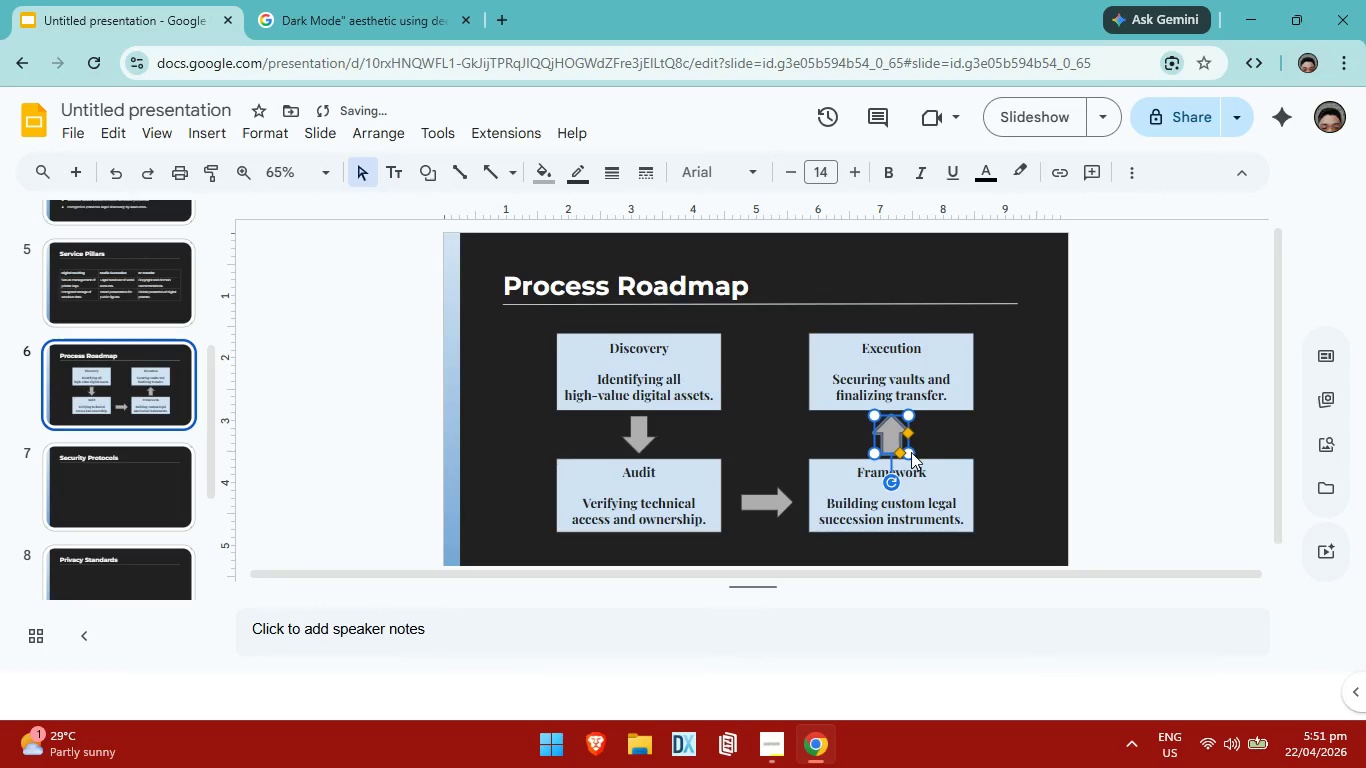 
key(ArrowLeft)
 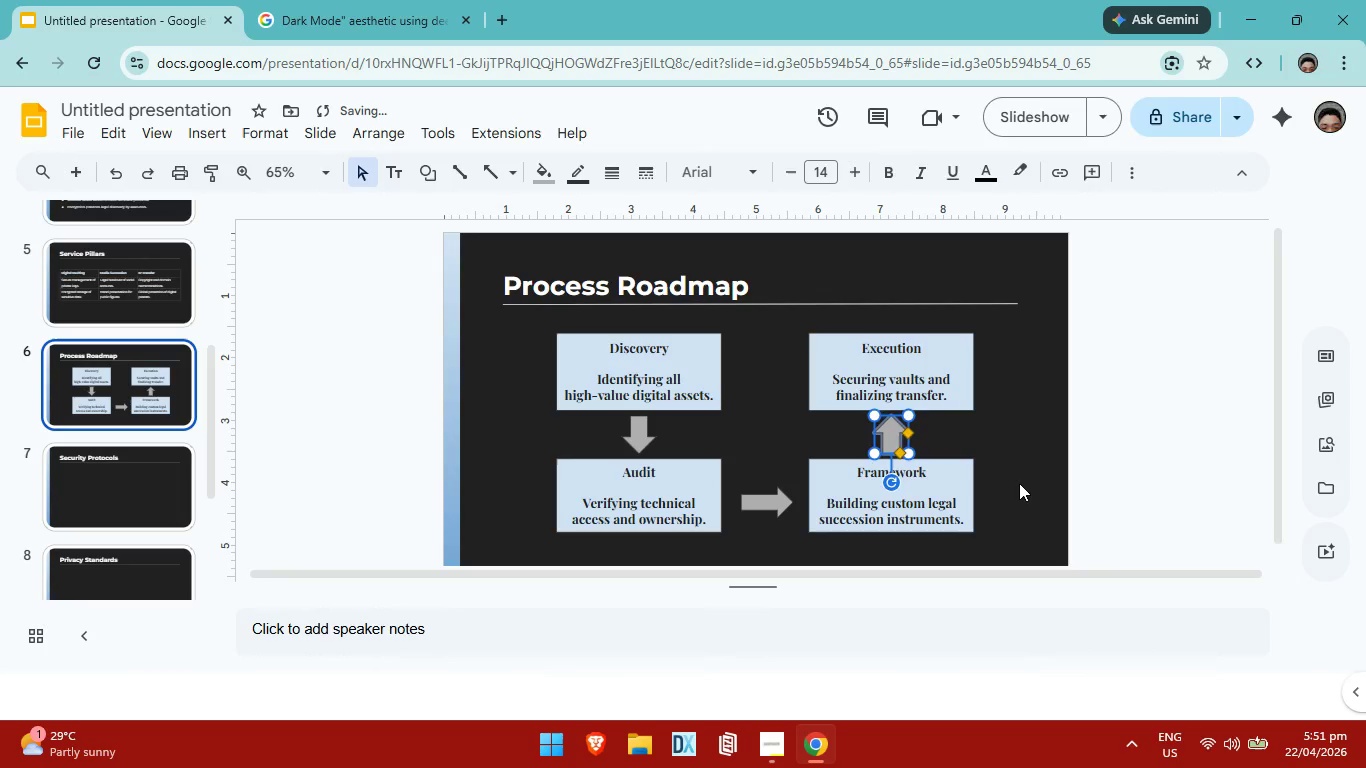 
left_click([1019, 483])
 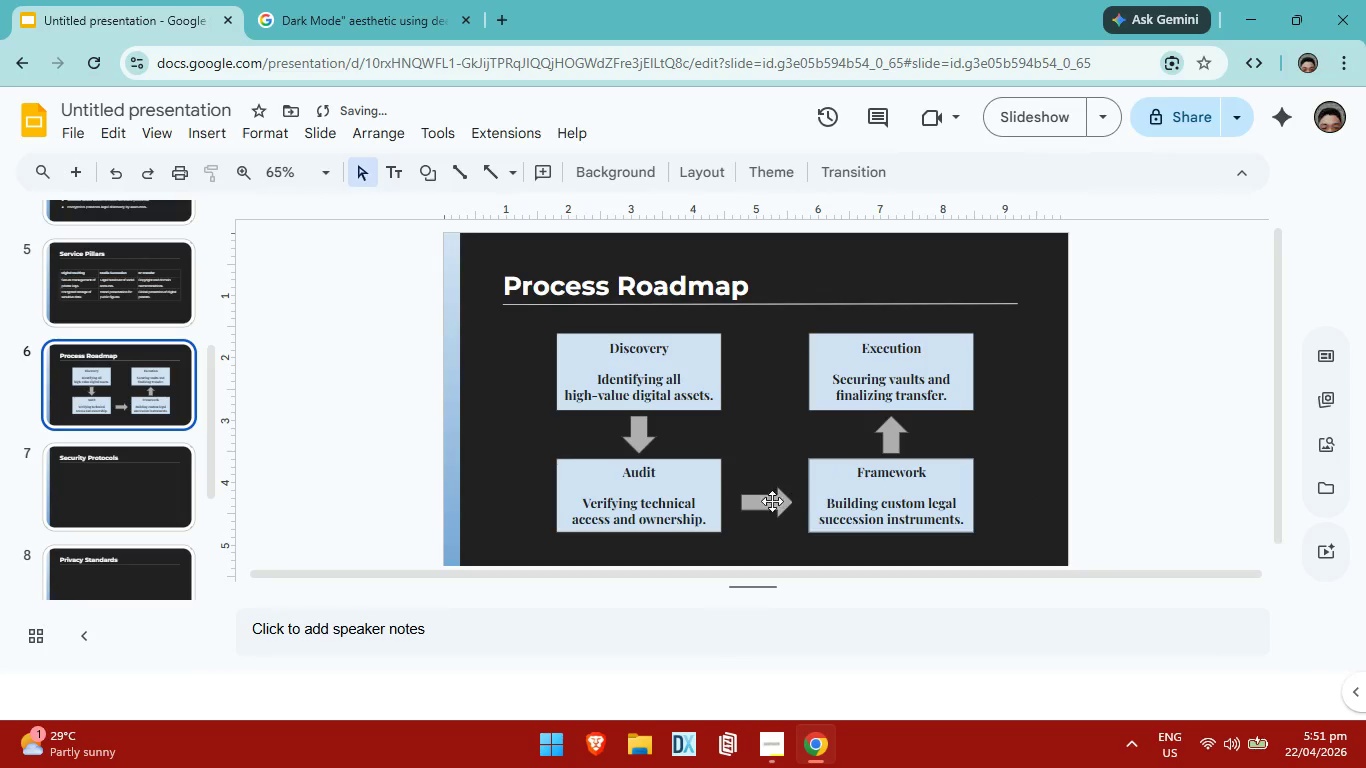 
left_click([755, 507])
 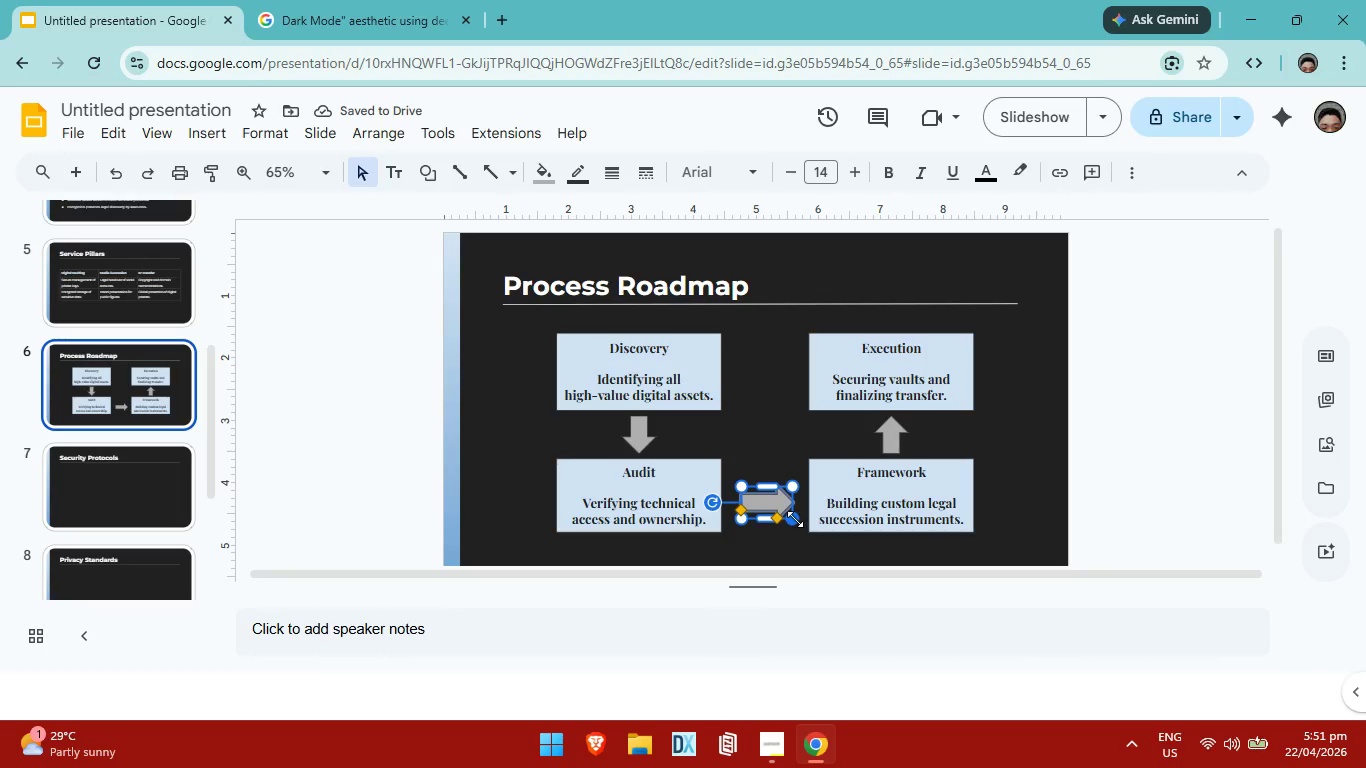 
left_click_drag(start_coordinate=[795, 519], to_coordinate=[801, 515])
 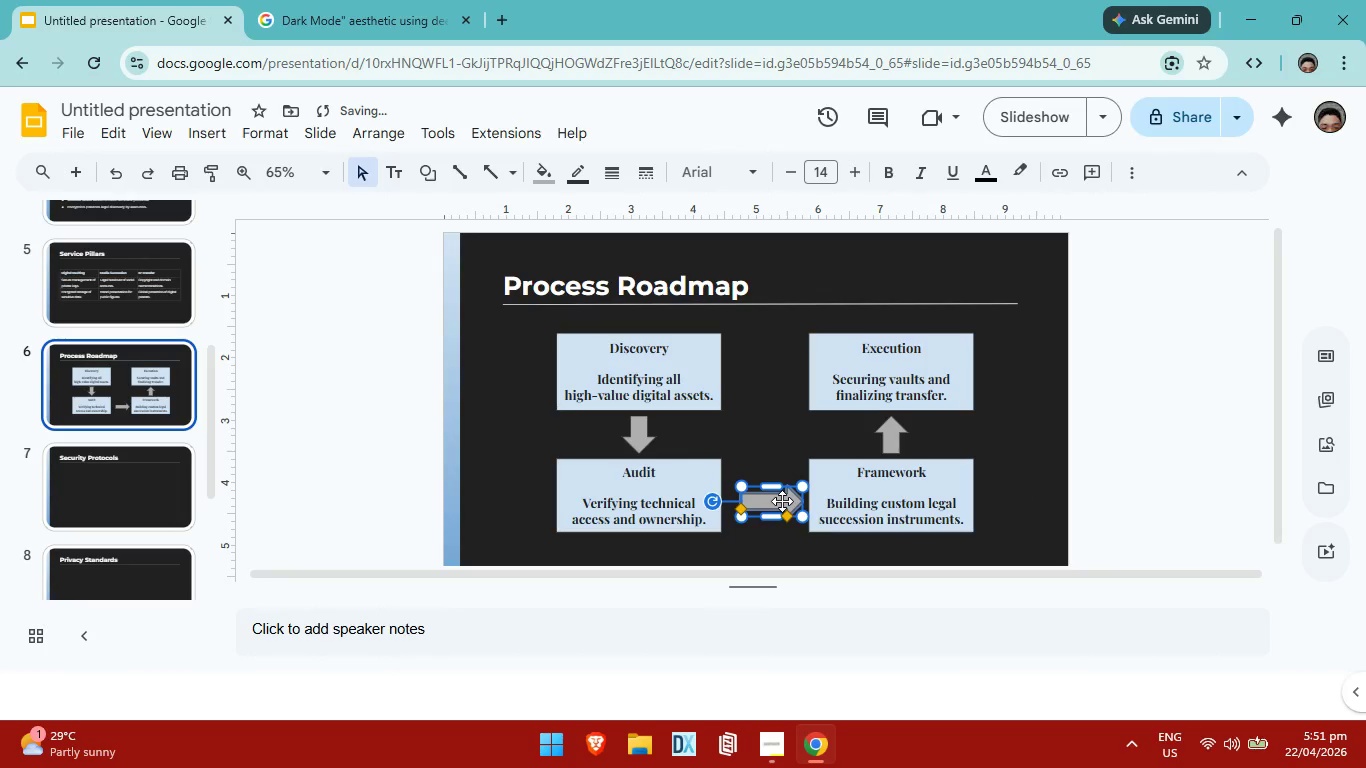 
left_click_drag(start_coordinate=[782, 501], to_coordinate=[772, 501])
 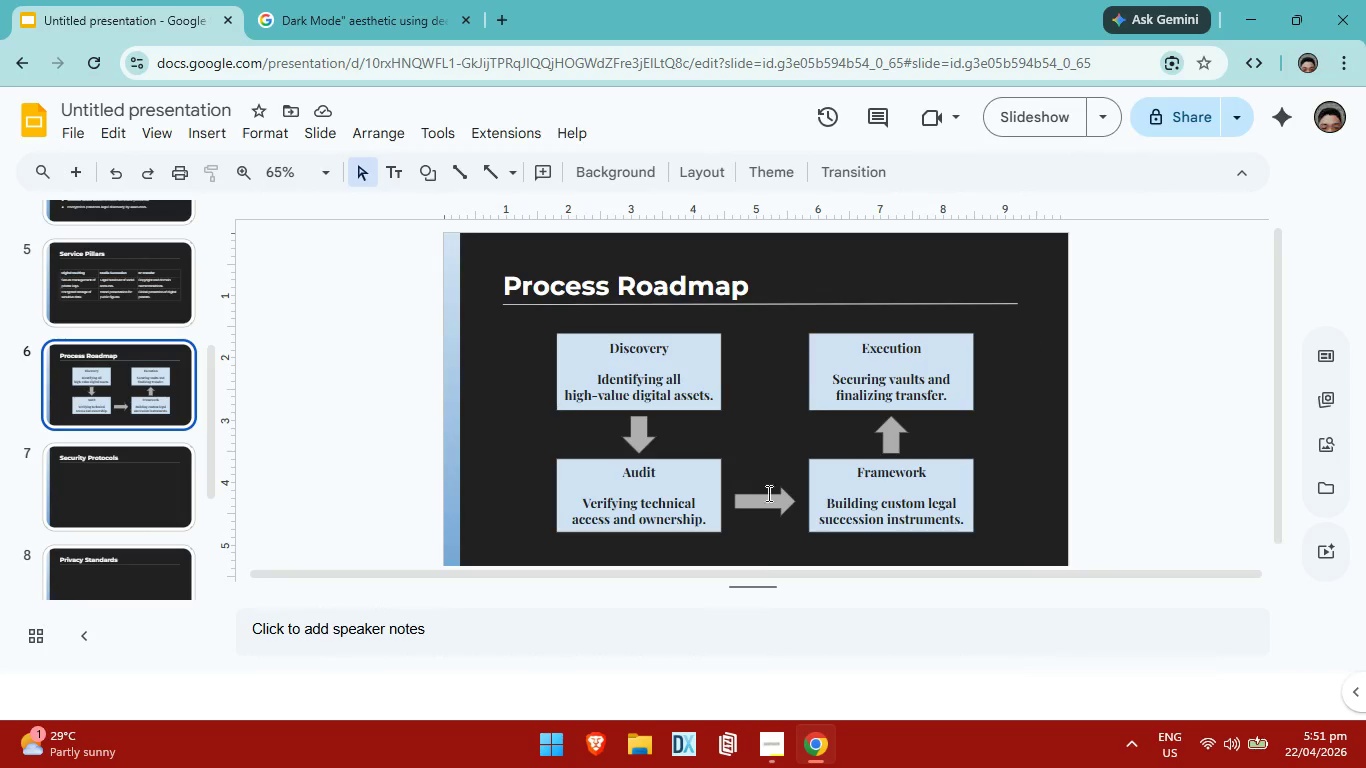 
wait(25.81)
 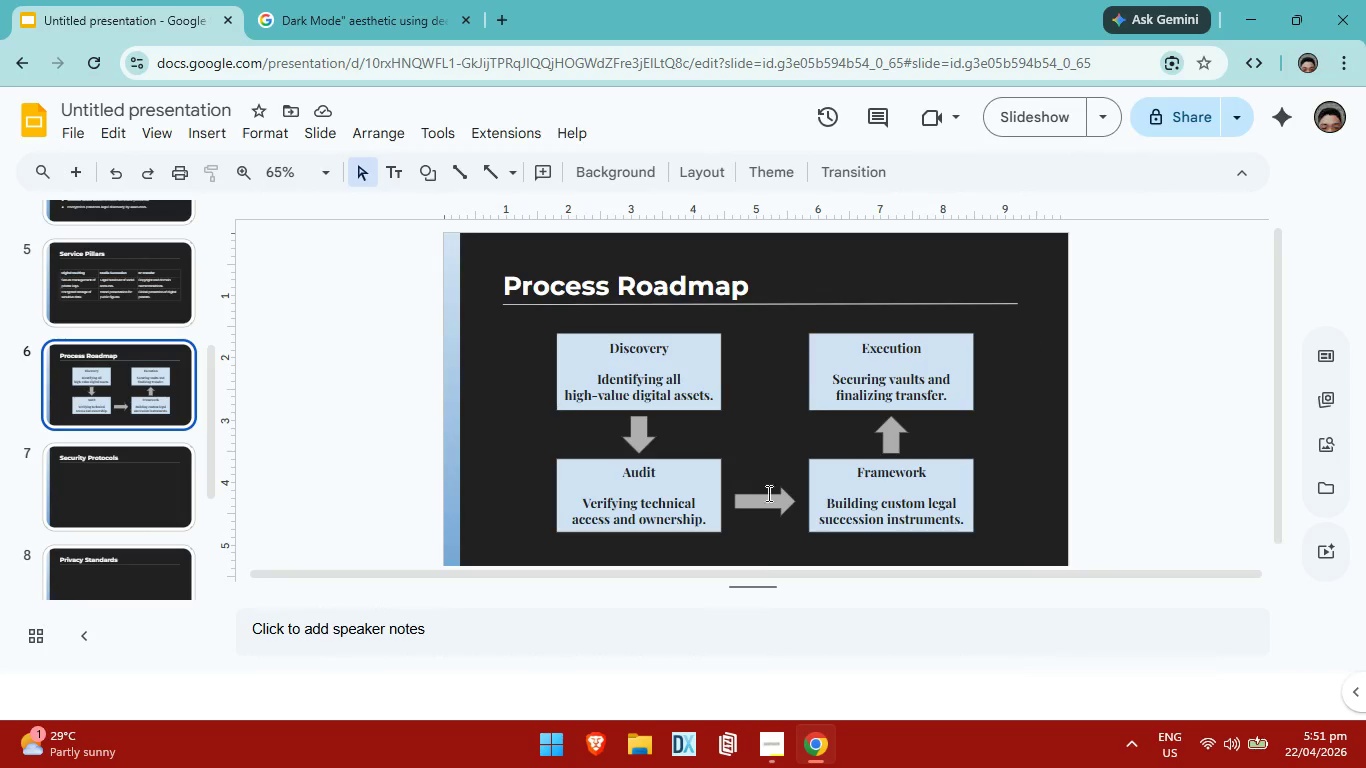 
left_click([777, 496])
 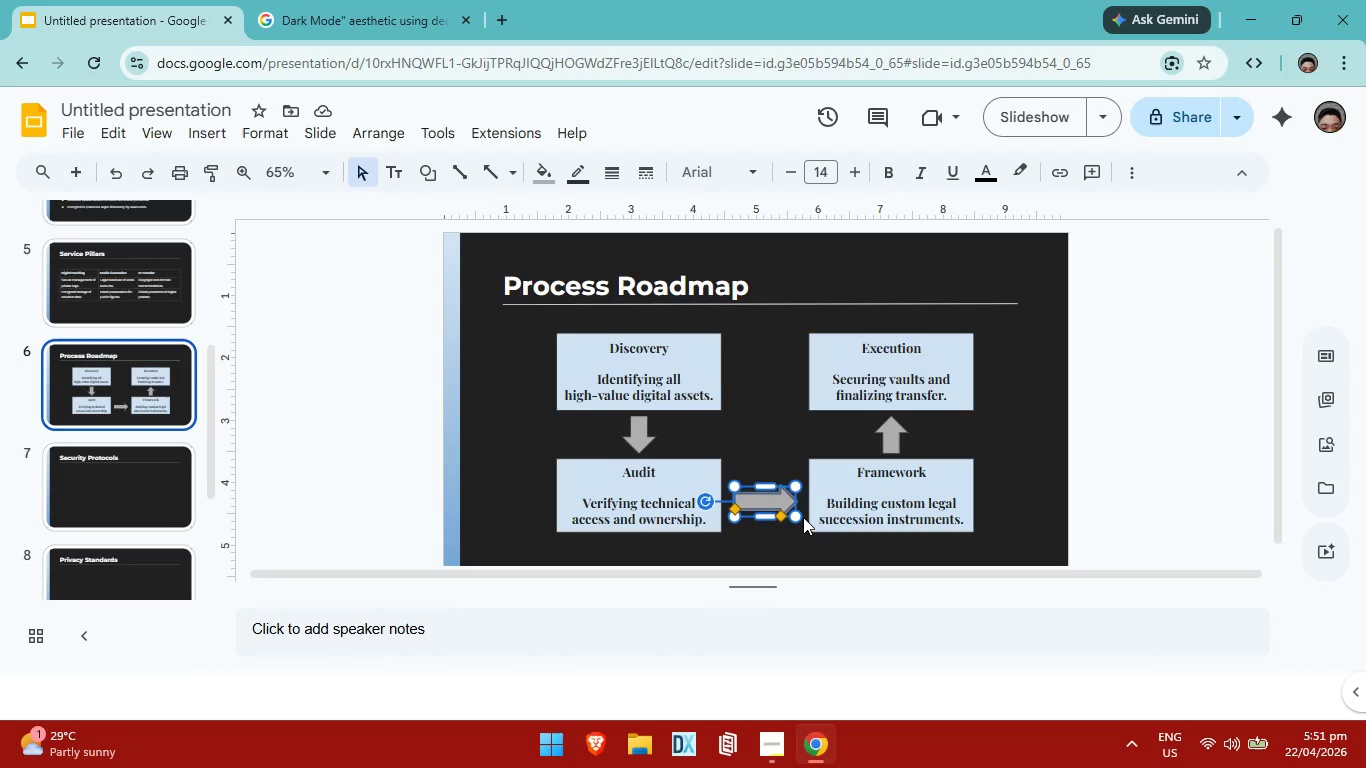 
left_click_drag(start_coordinate=[791, 516], to_coordinate=[799, 518])
 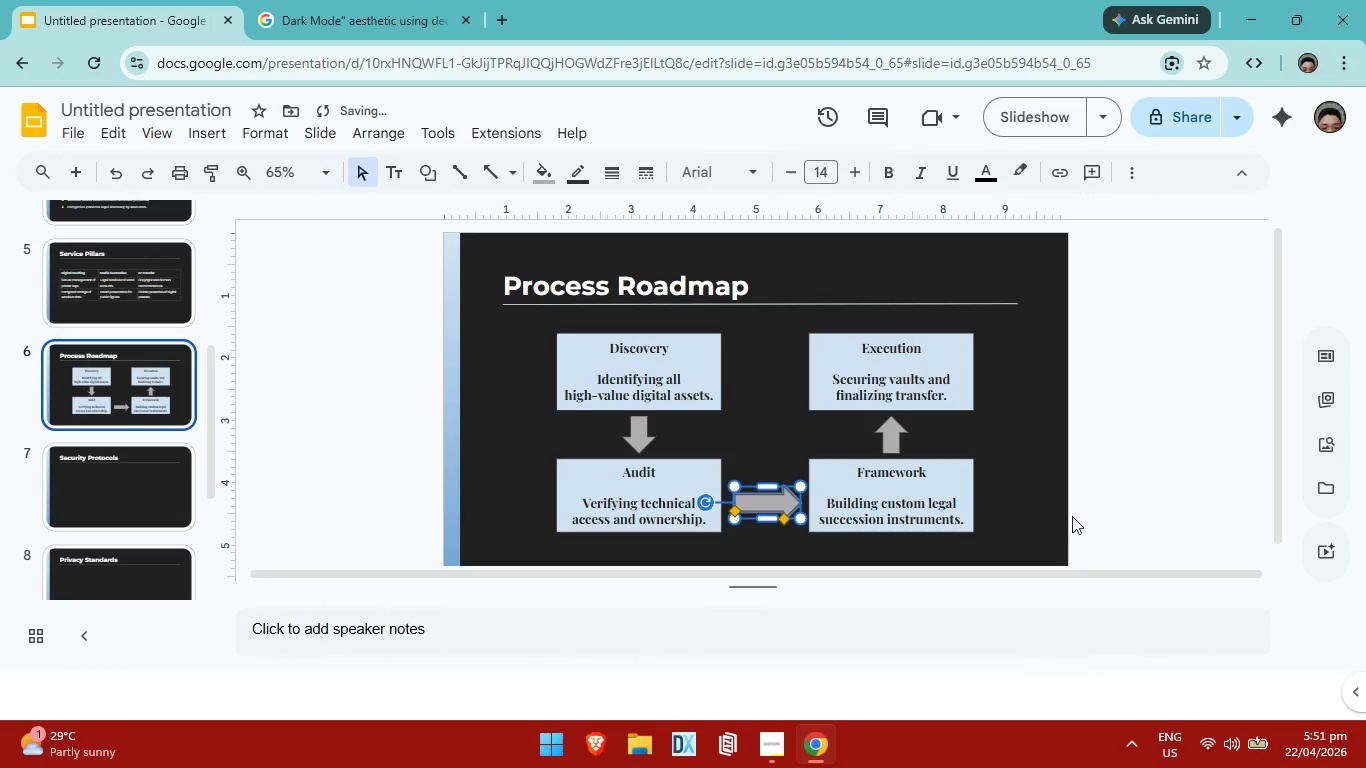 
left_click([1072, 516])
 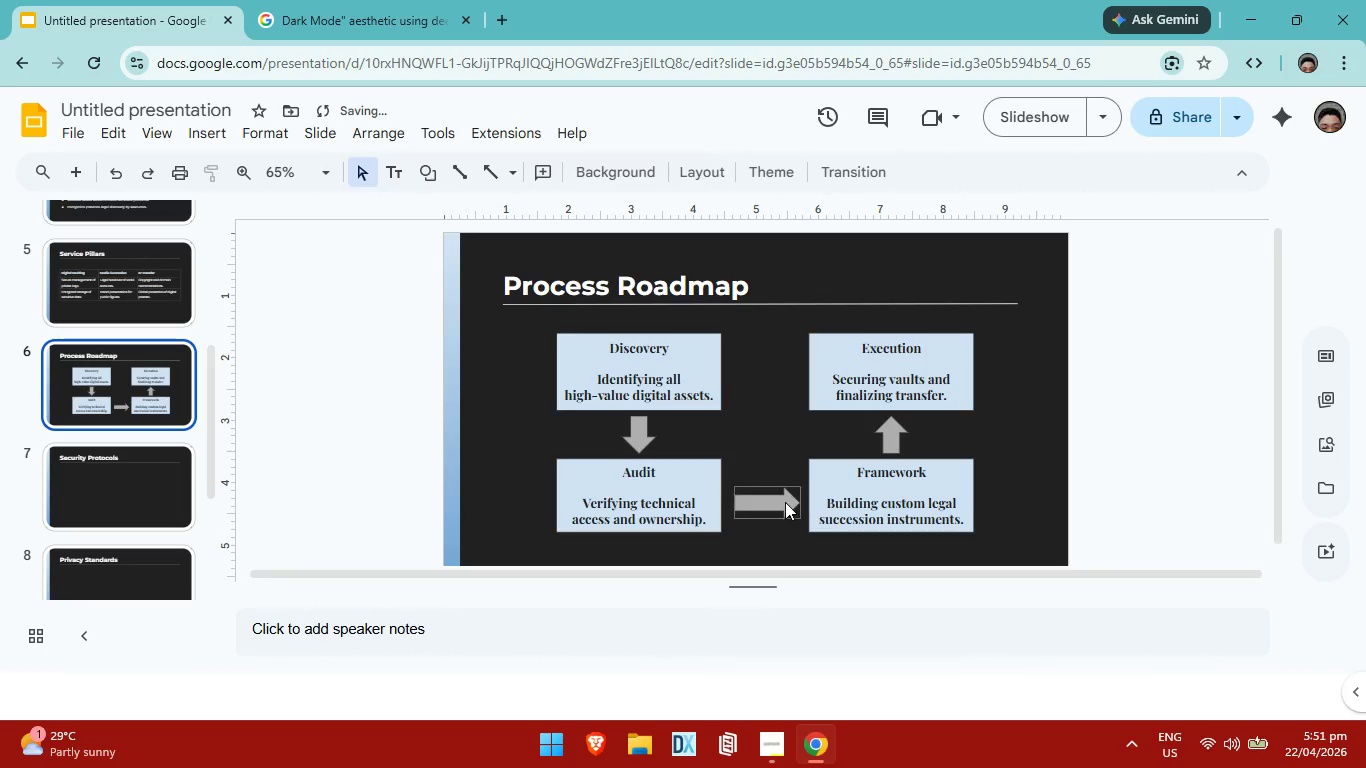 
left_click([783, 502])
 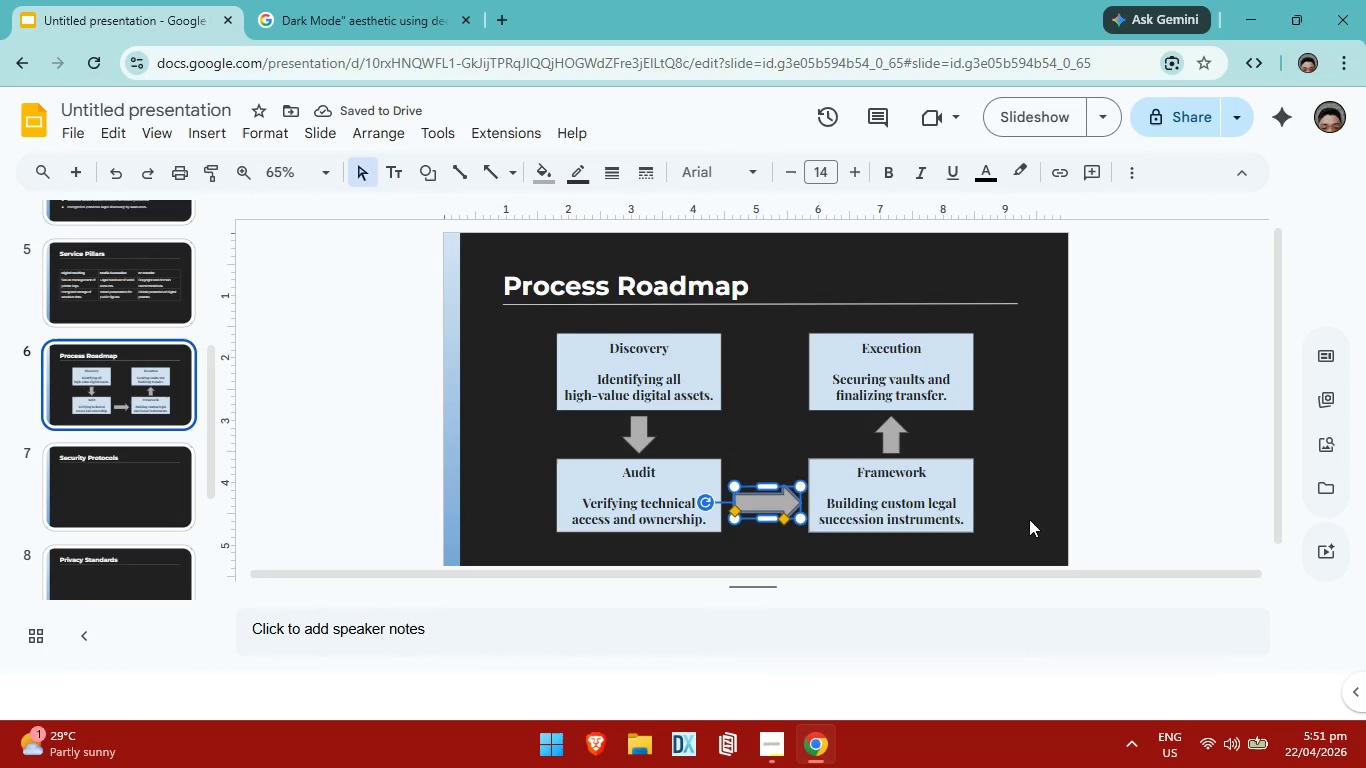 
left_click([1069, 518])
 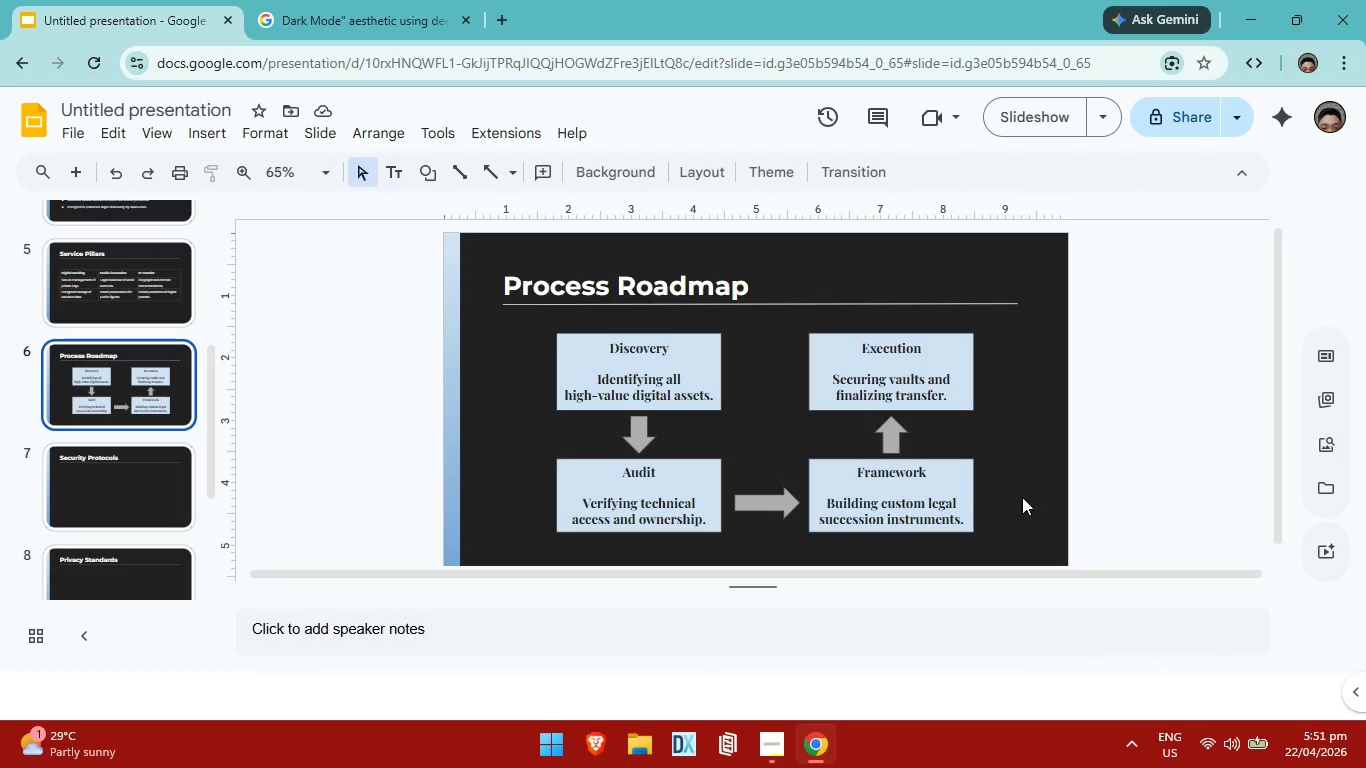 
wait(5.25)
 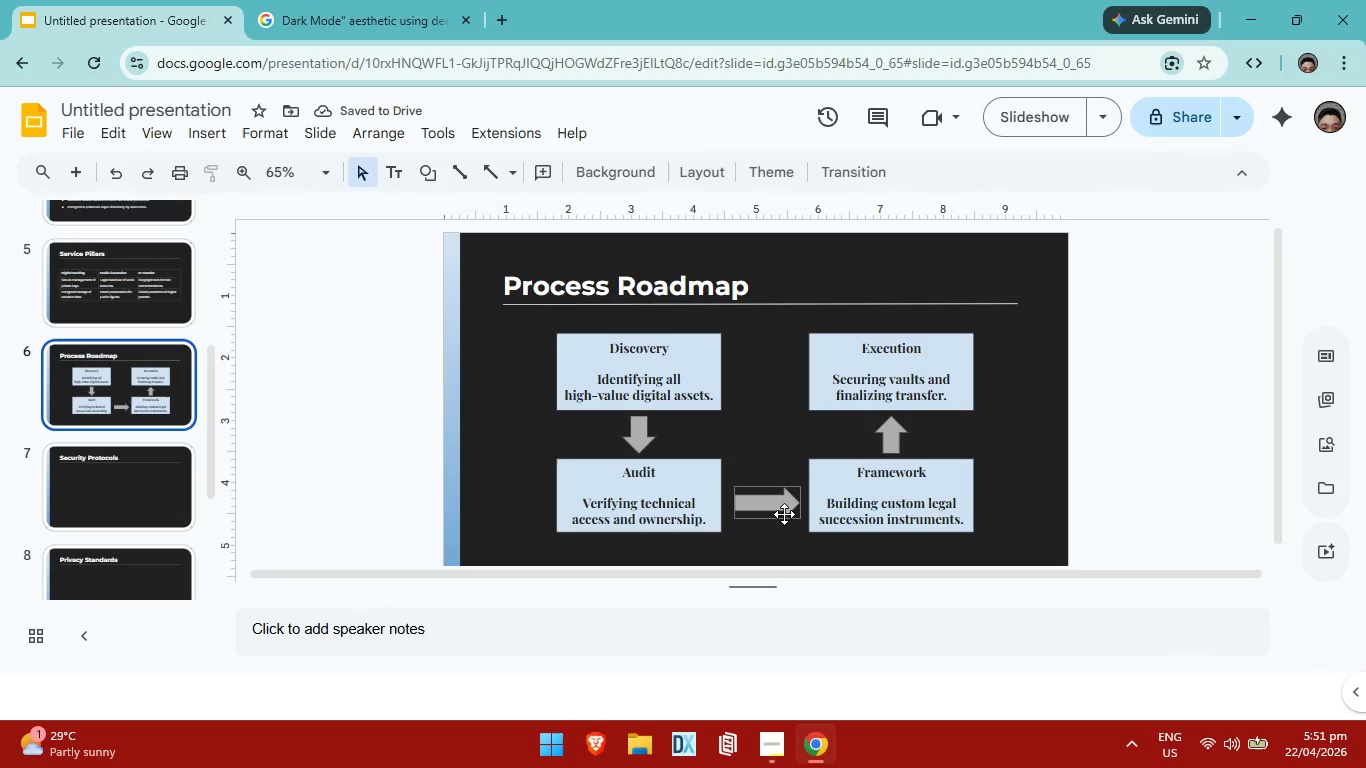 
left_click([886, 443])
 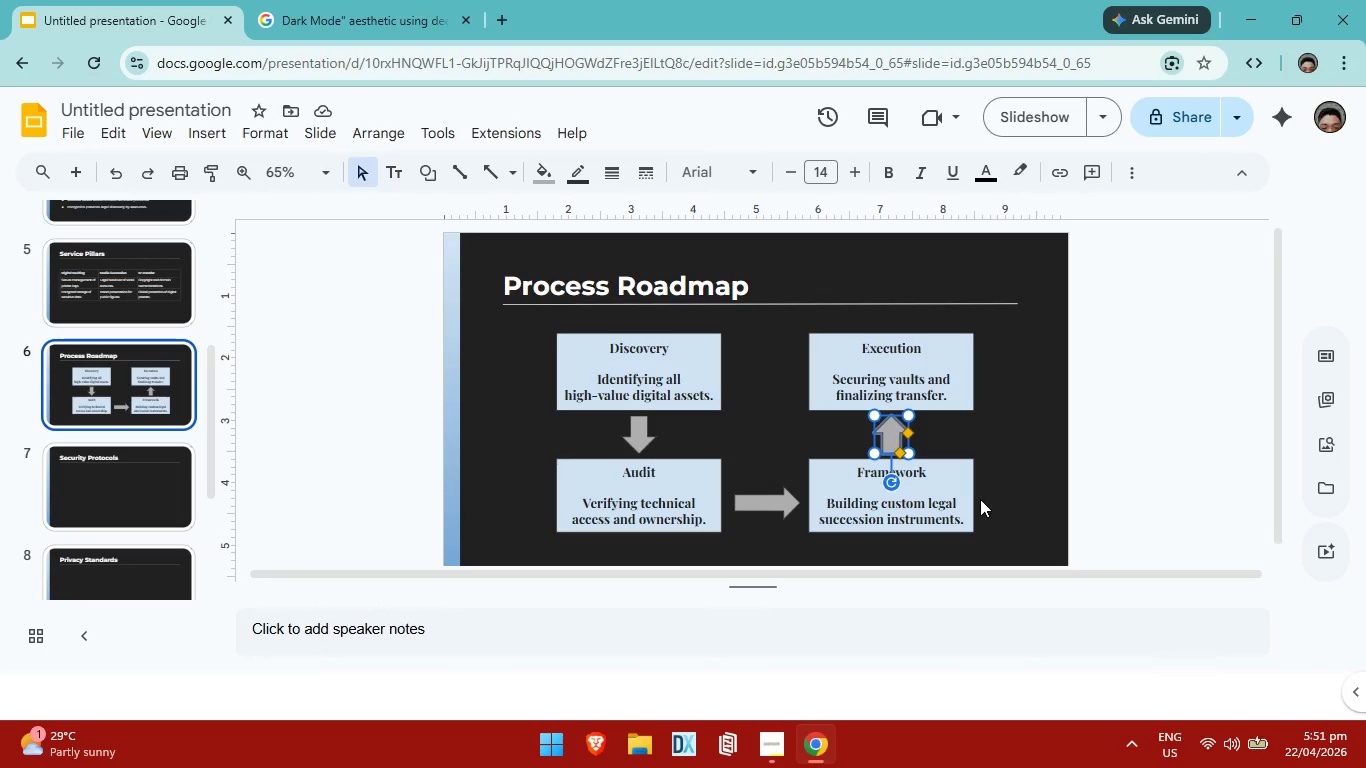 
key(ArrowUp)
 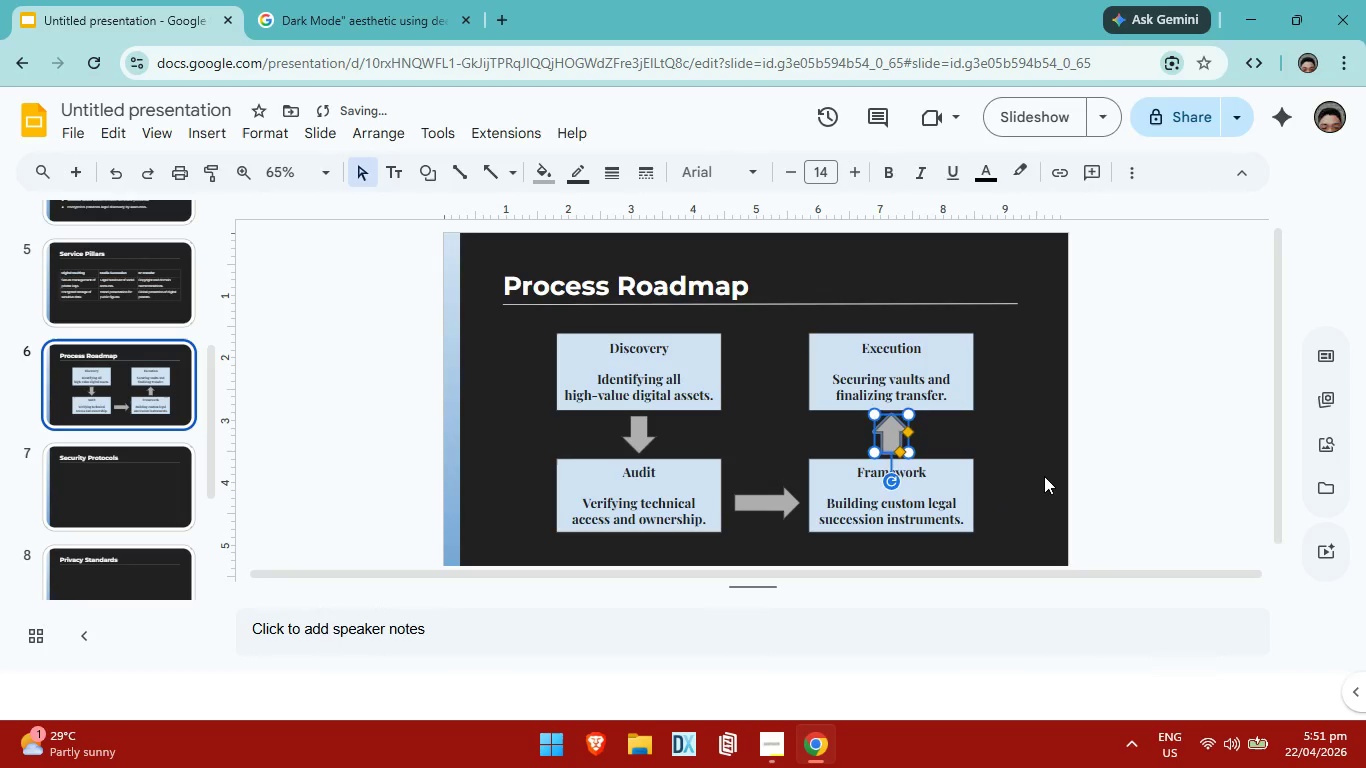 
left_click([1044, 476])
 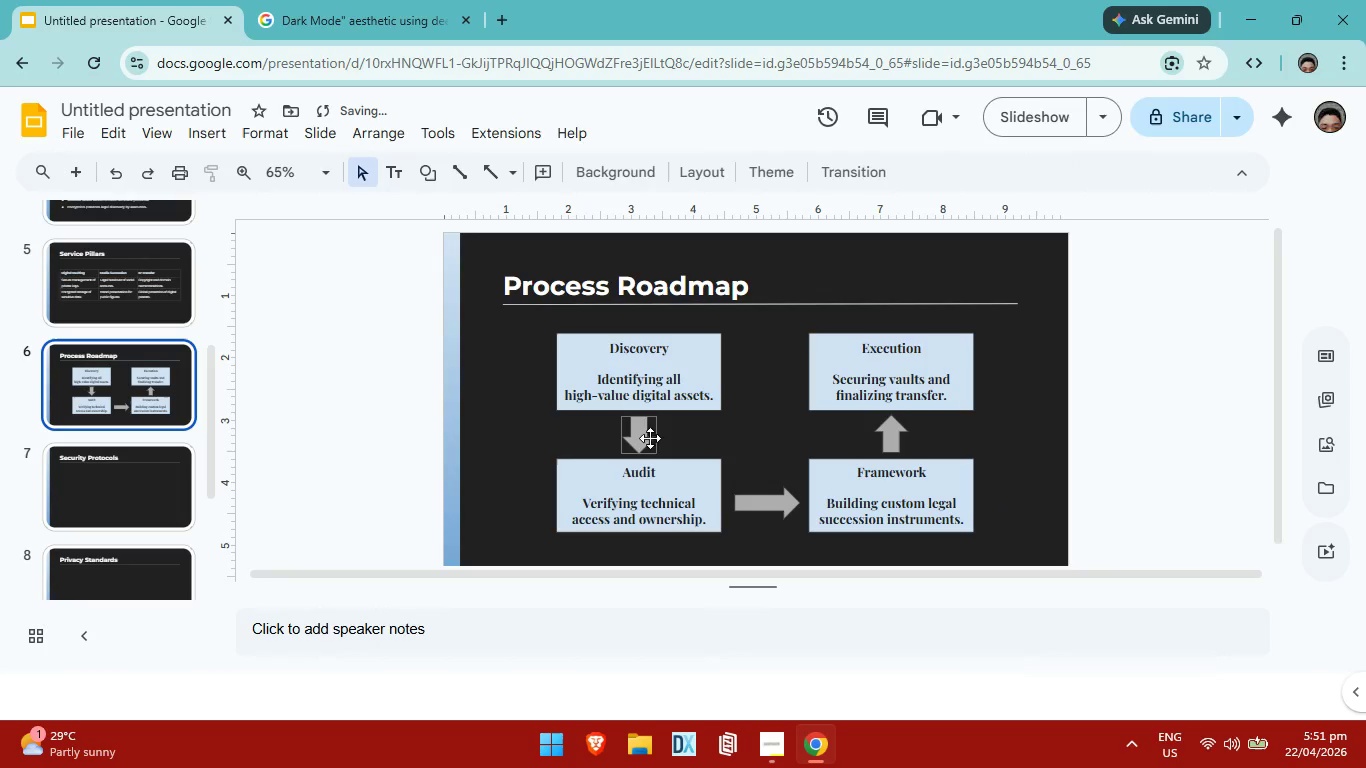 
left_click([647, 435])
 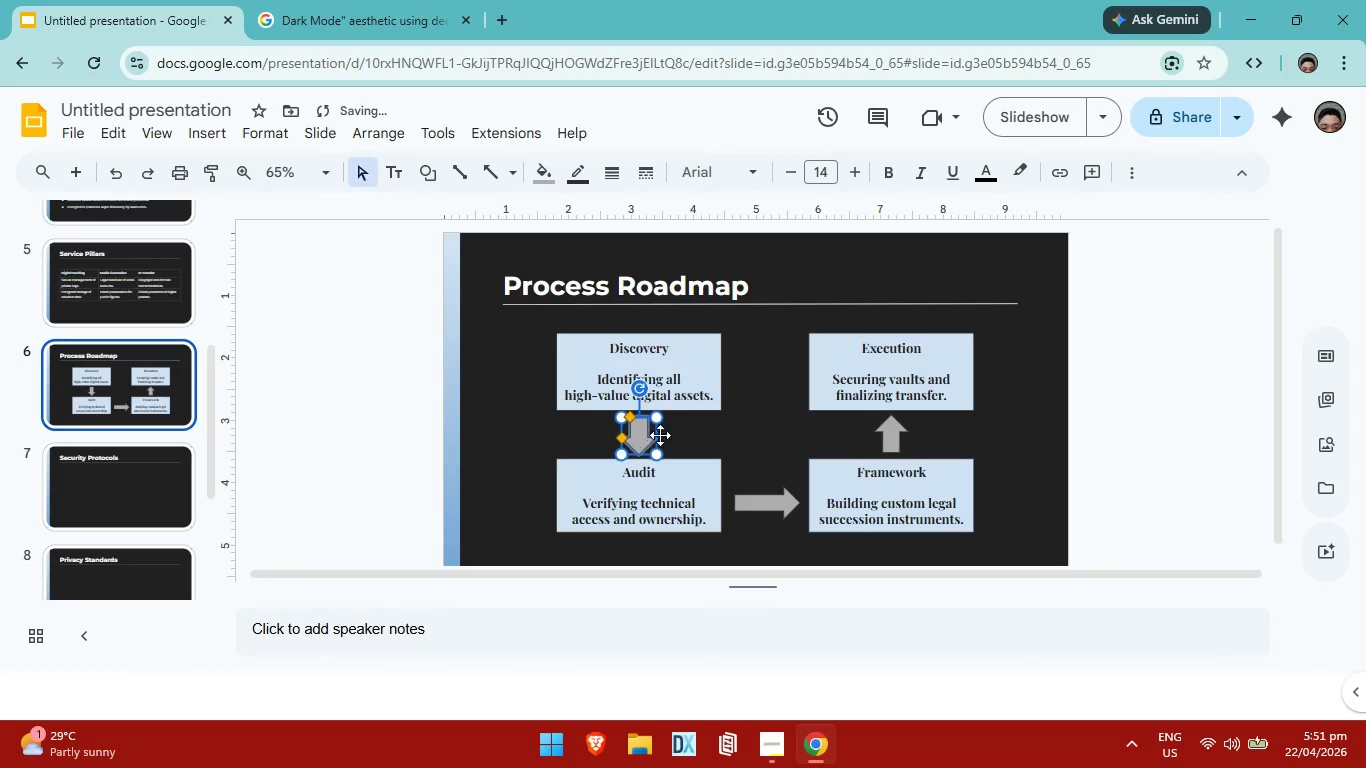 
key(ArrowDown)
 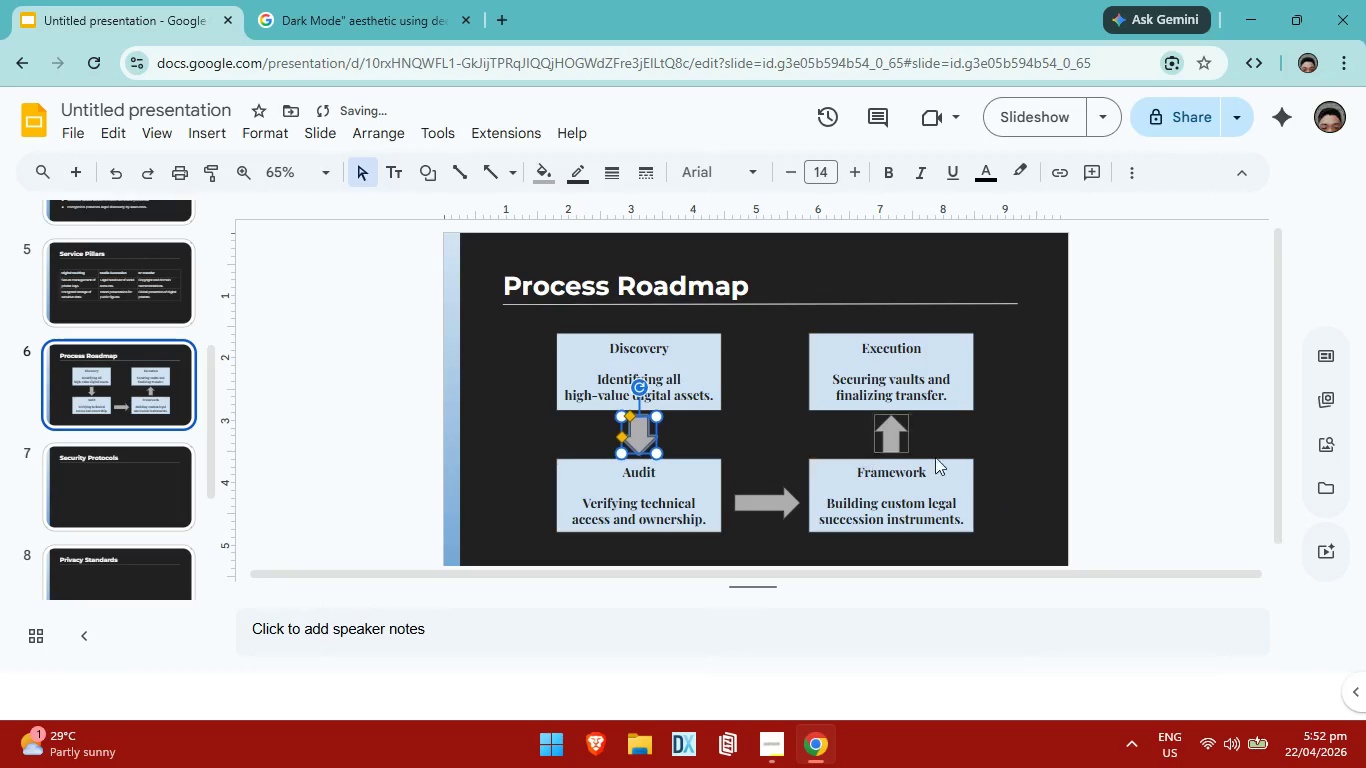 
key(ArrowUp)
 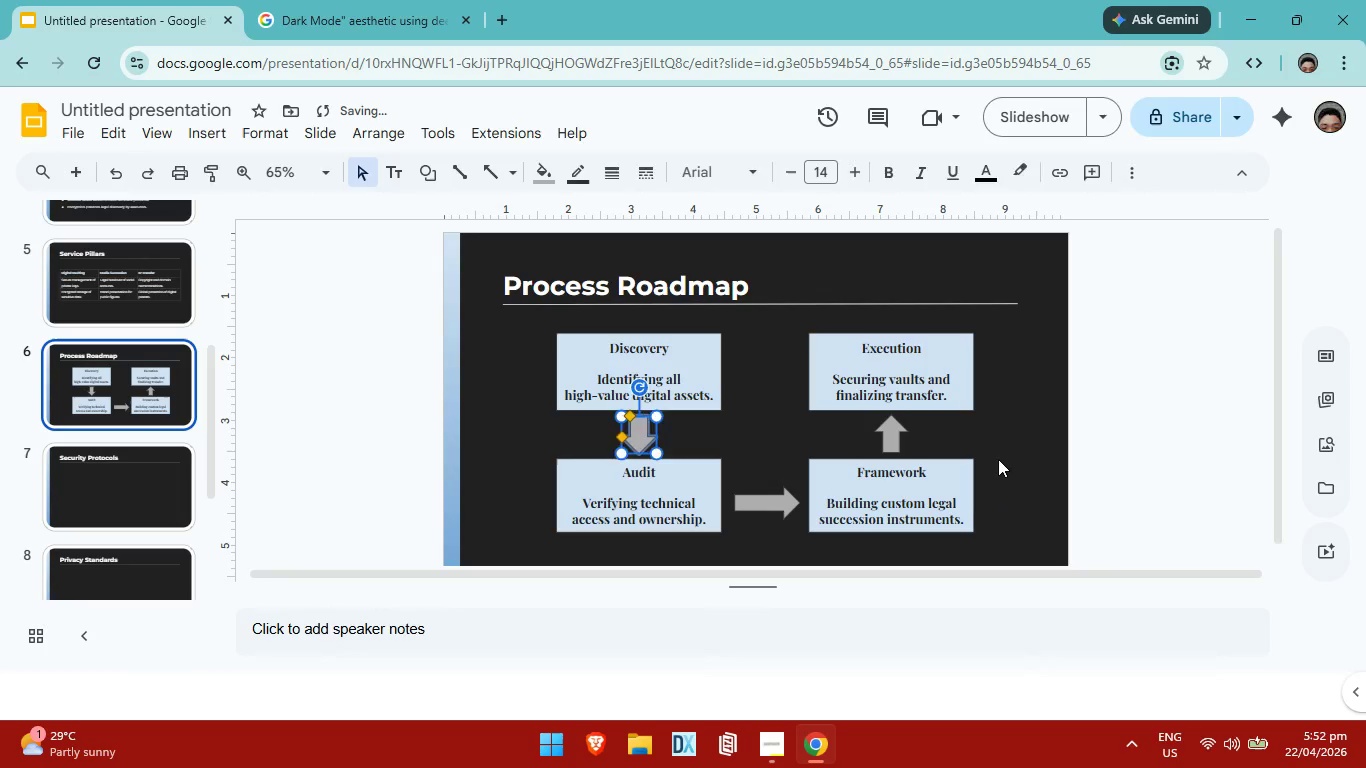 
left_click([998, 459])
 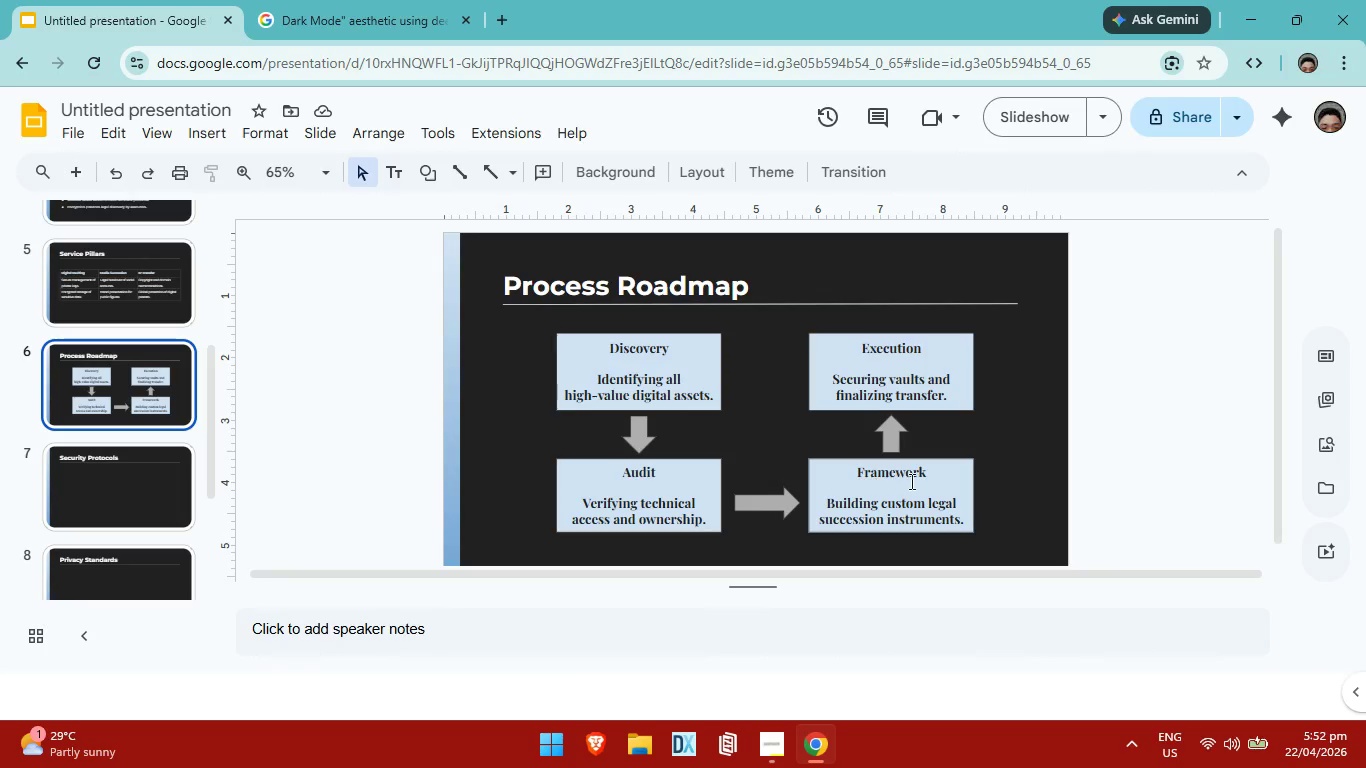 
wait(41.34)
 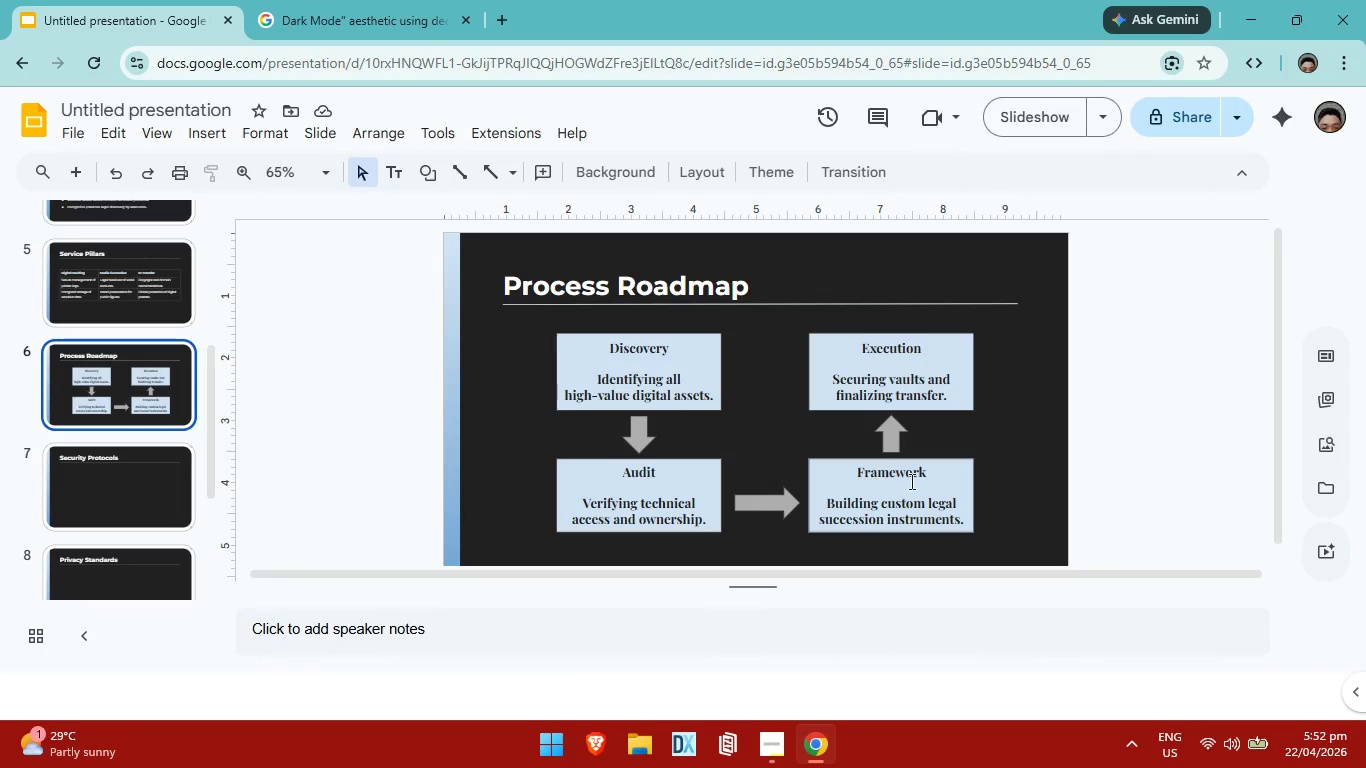 
left_click([147, 499])
 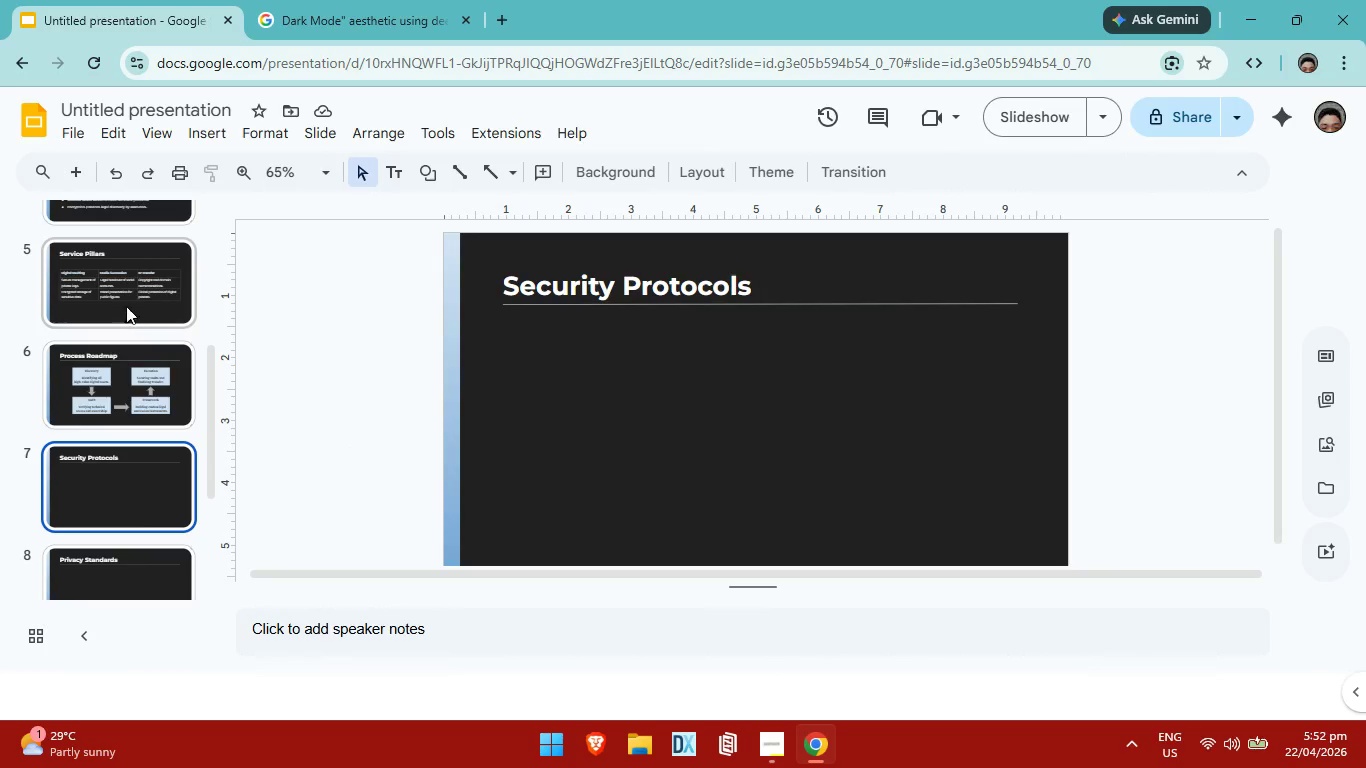 
left_click([126, 285])
 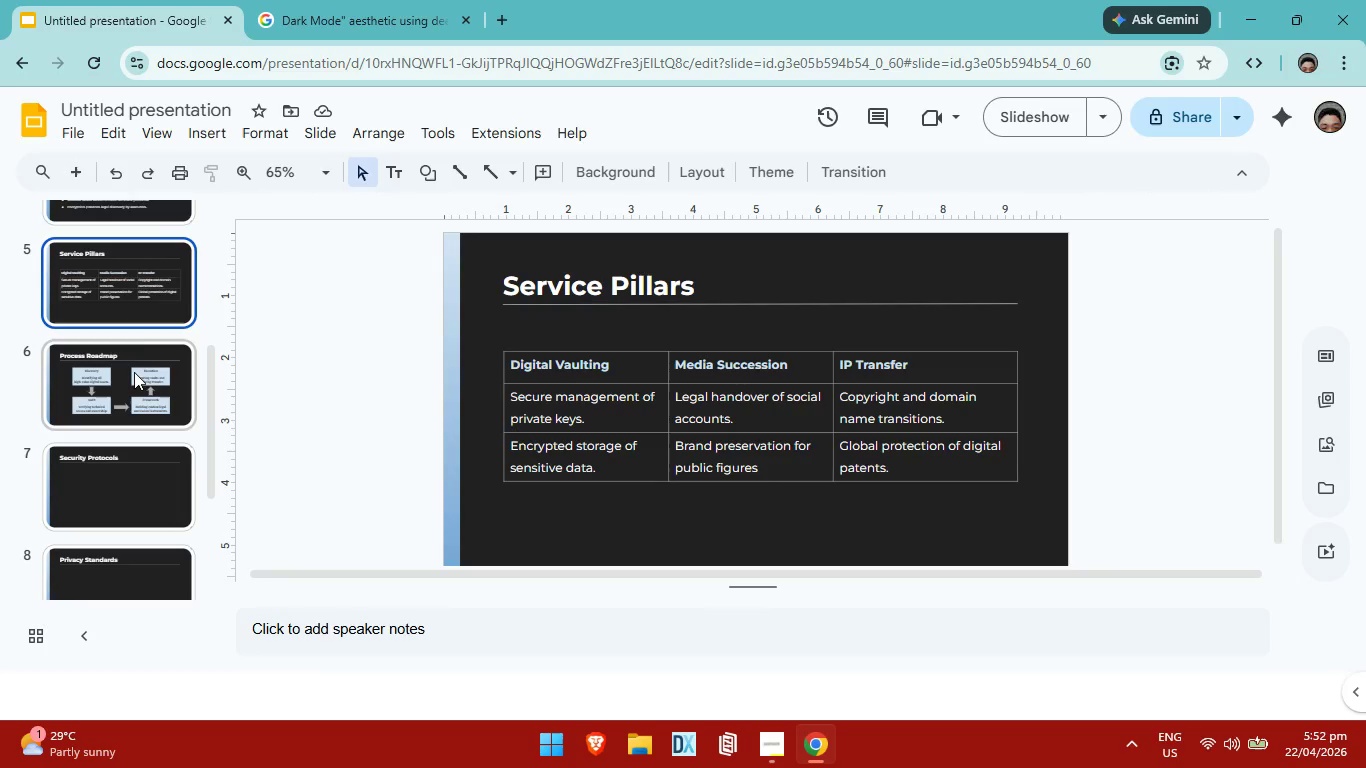 
scroll: coordinate [134, 329], scroll_direction: up, amount: 3.0
 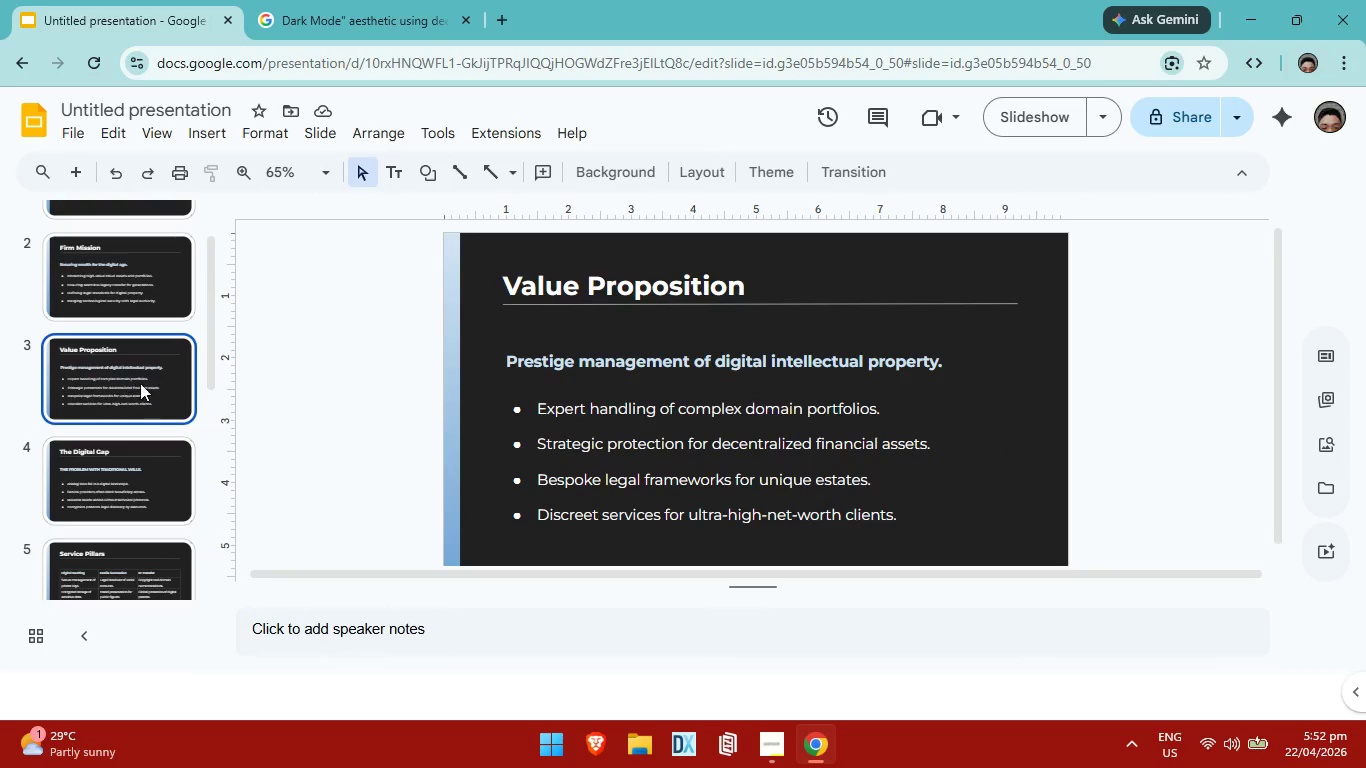 
left_click([143, 386])
 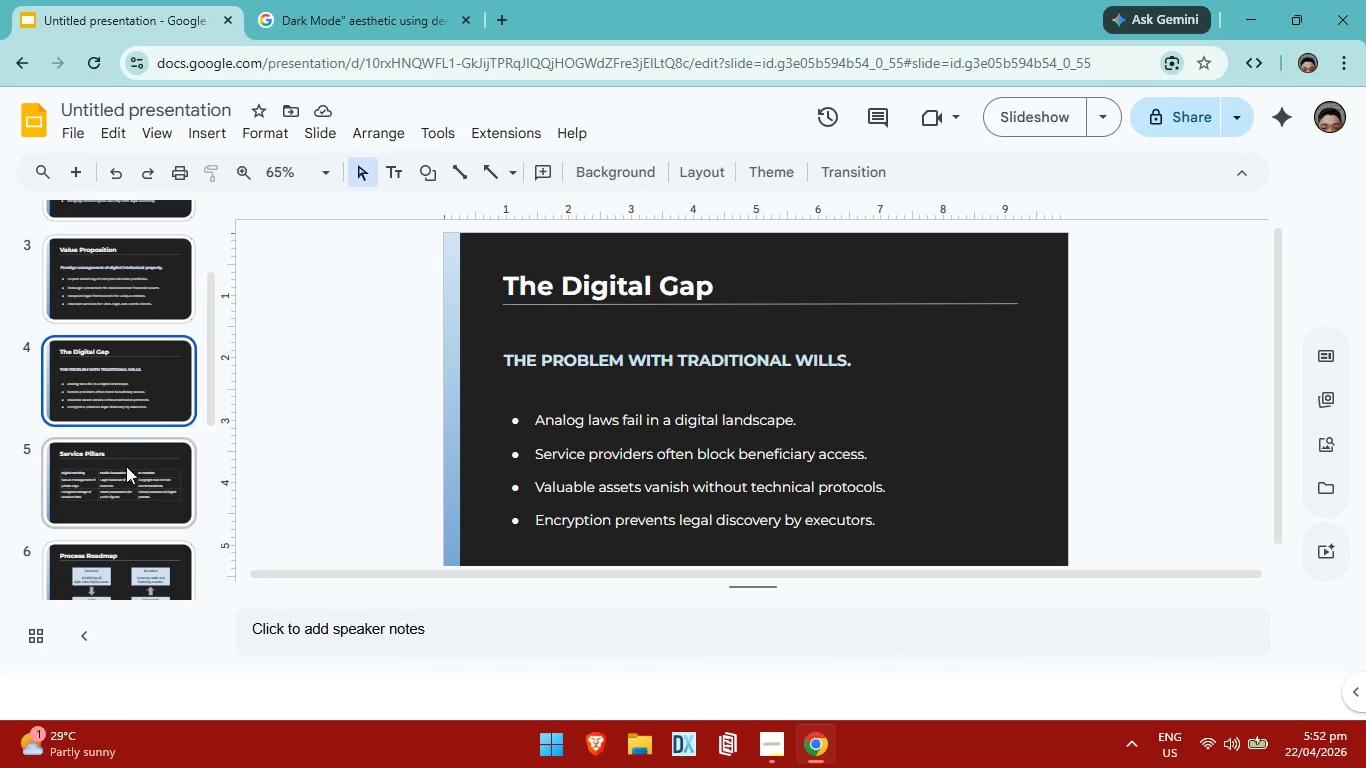 
scroll: coordinate [137, 369], scroll_direction: down, amount: 1.0
 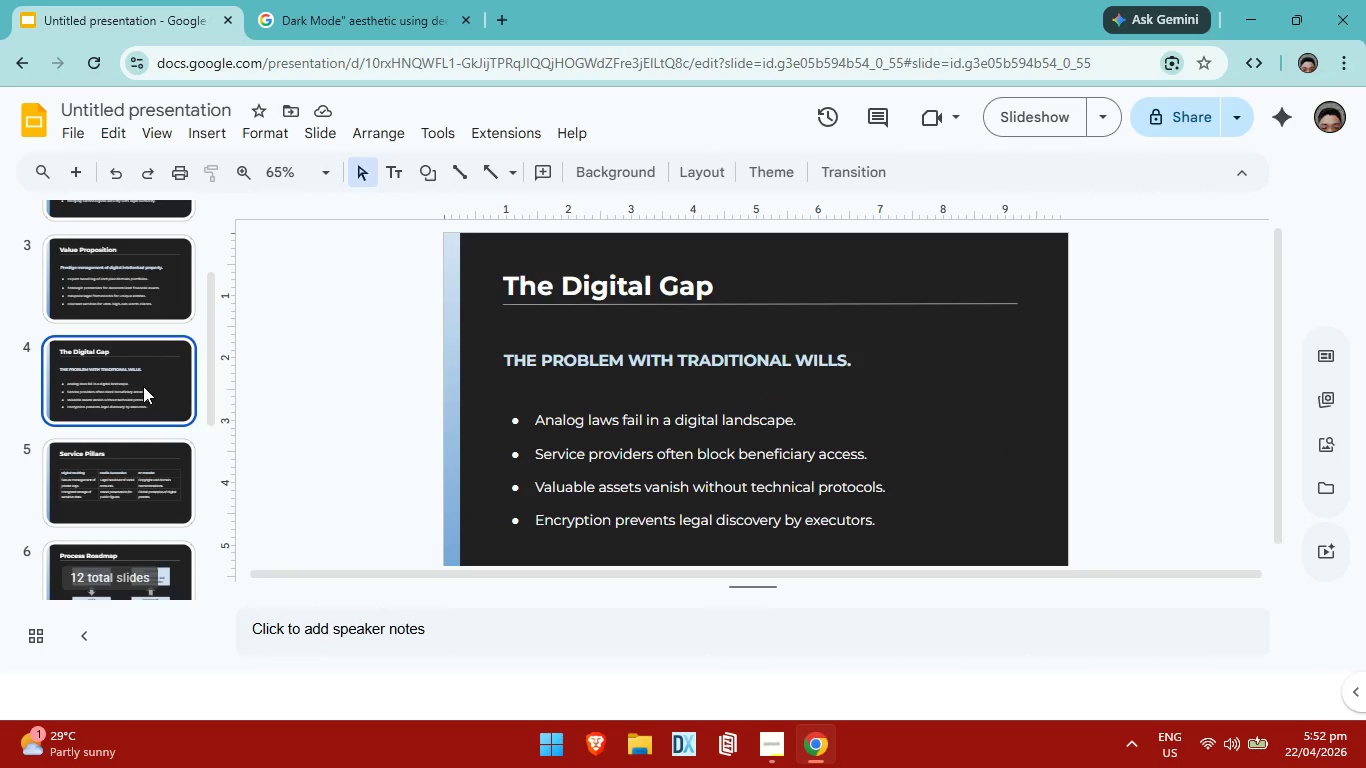 
left_click([126, 466])
 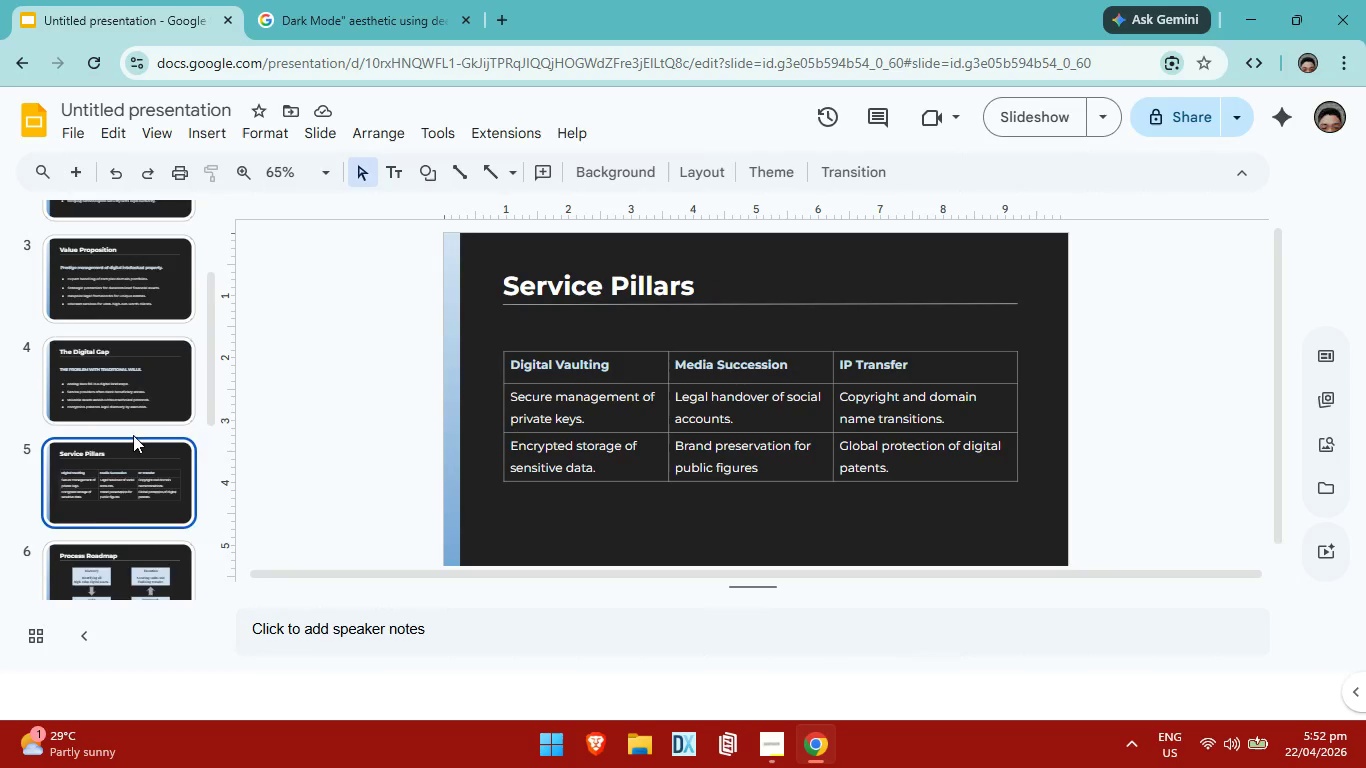 
scroll: coordinate [125, 470], scroll_direction: down, amount: 3.0
 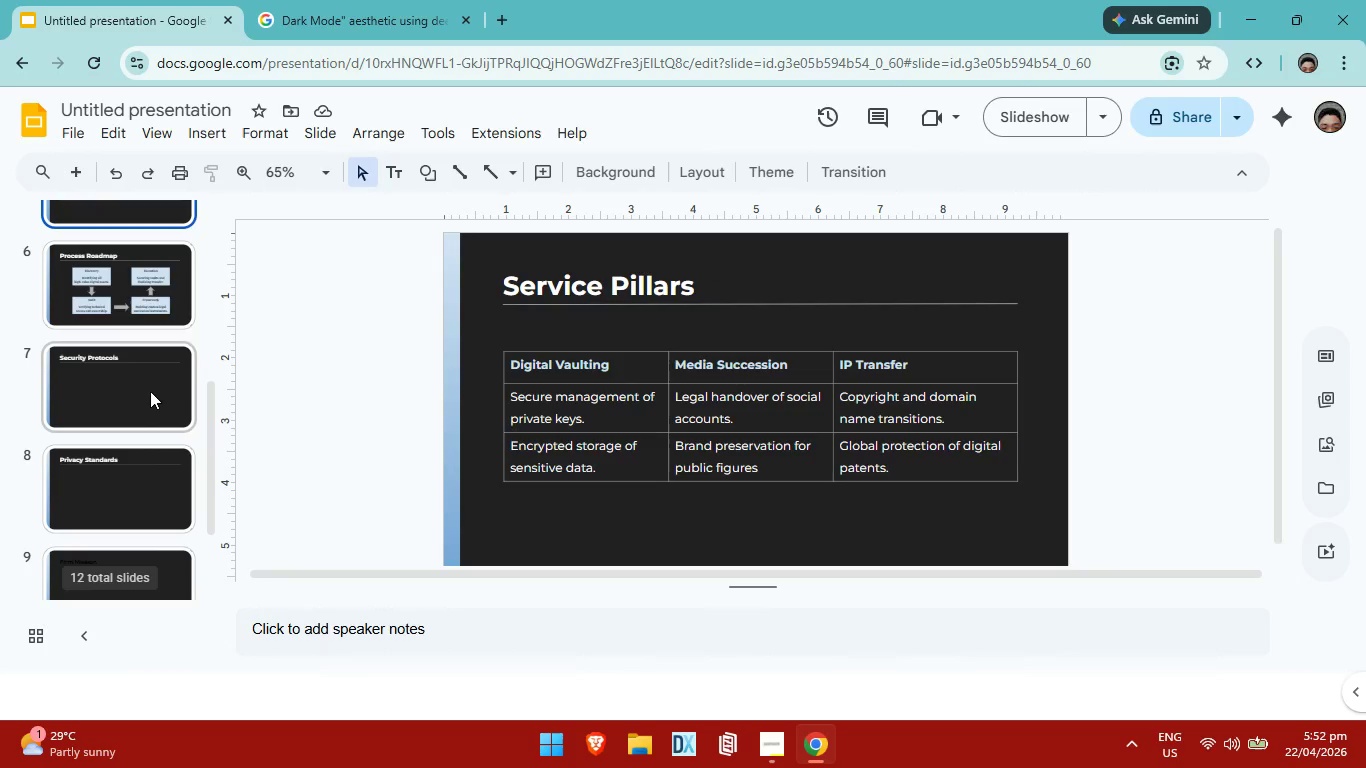 
left_click([150, 391])
 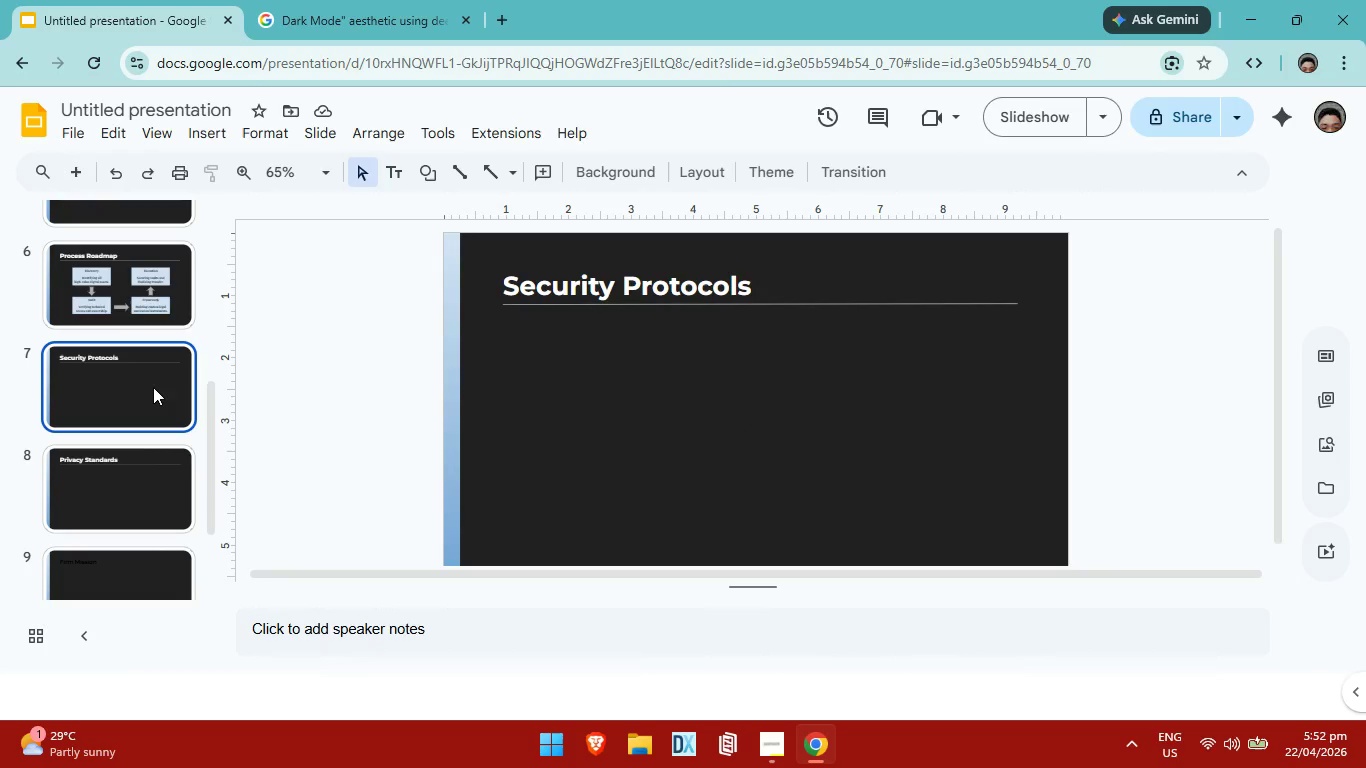 
scroll: coordinate [154, 381], scroll_direction: up, amount: 3.0
 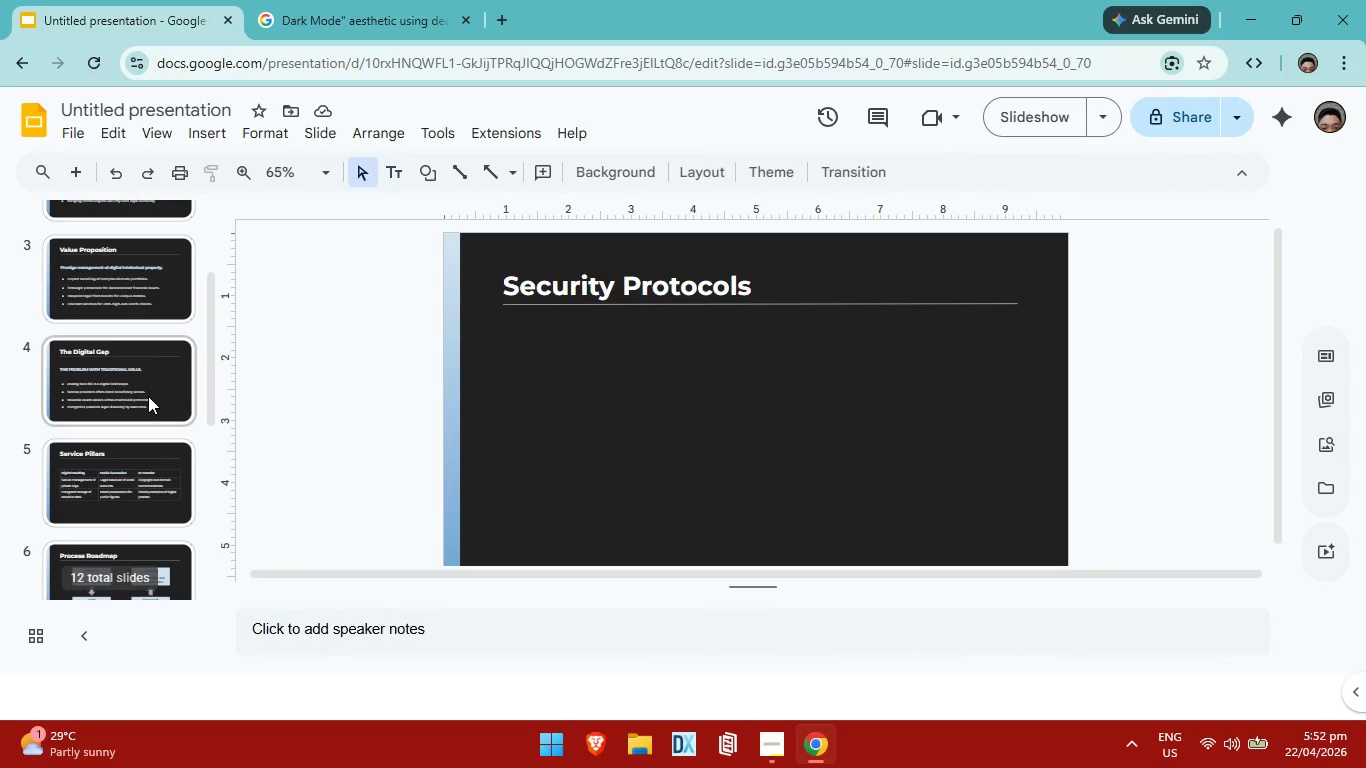 
left_click([148, 396])
 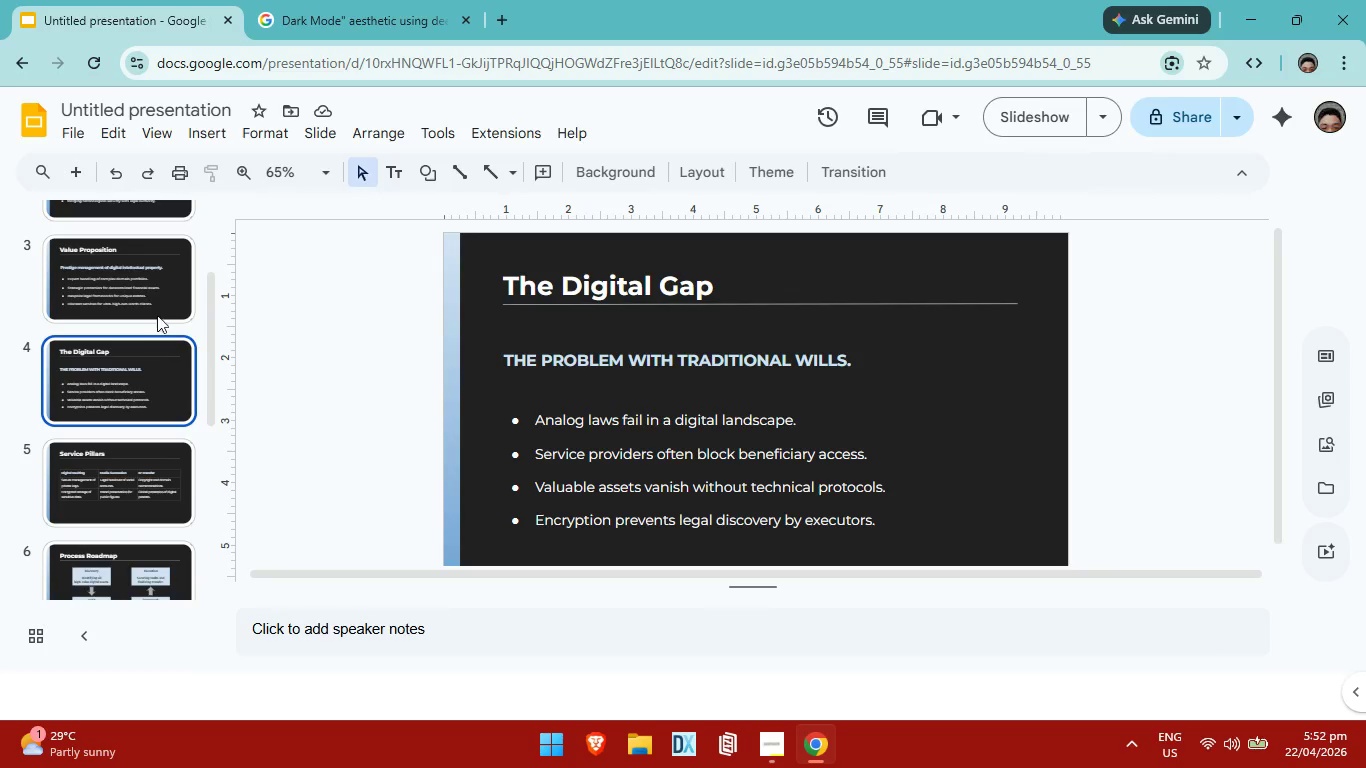 
left_click([159, 299])
 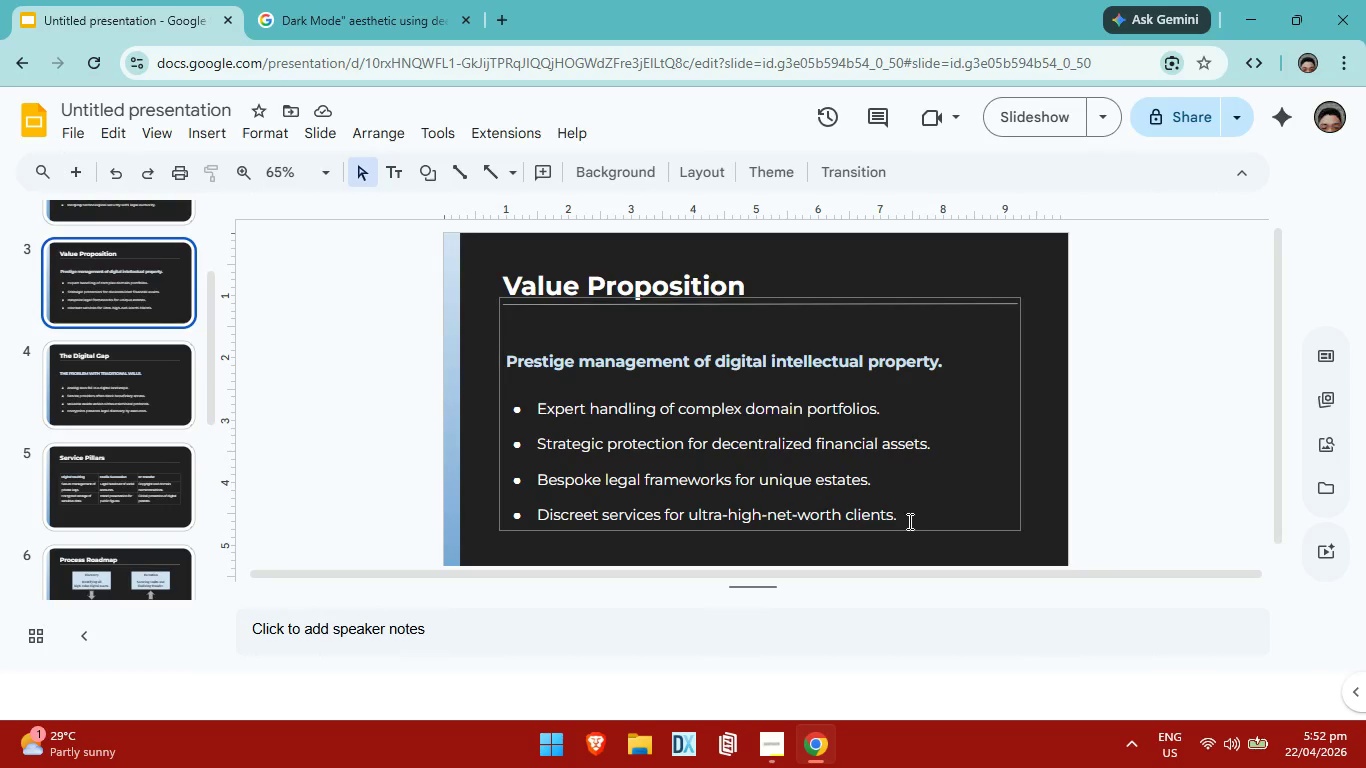 
left_click([914, 519])
 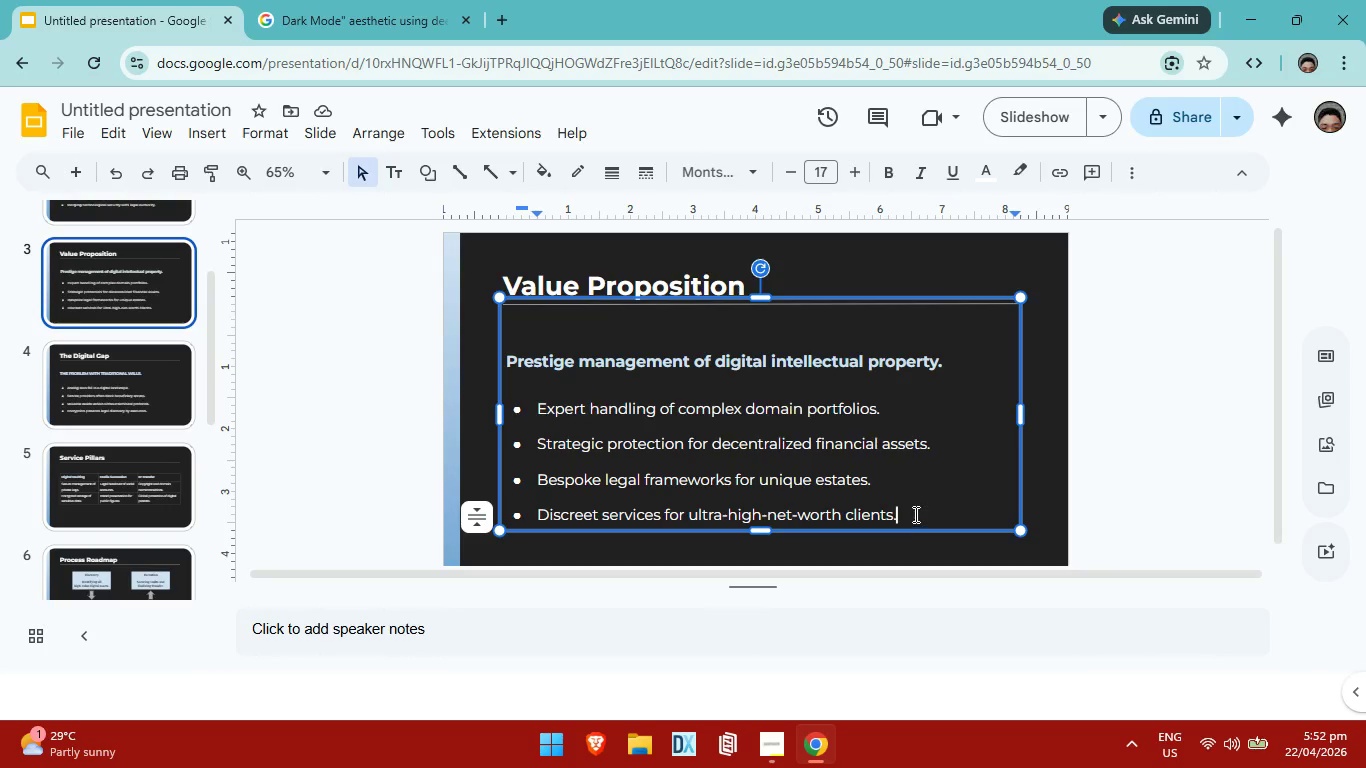 
left_click_drag(start_coordinate=[914, 515], to_coordinate=[469, 362])
 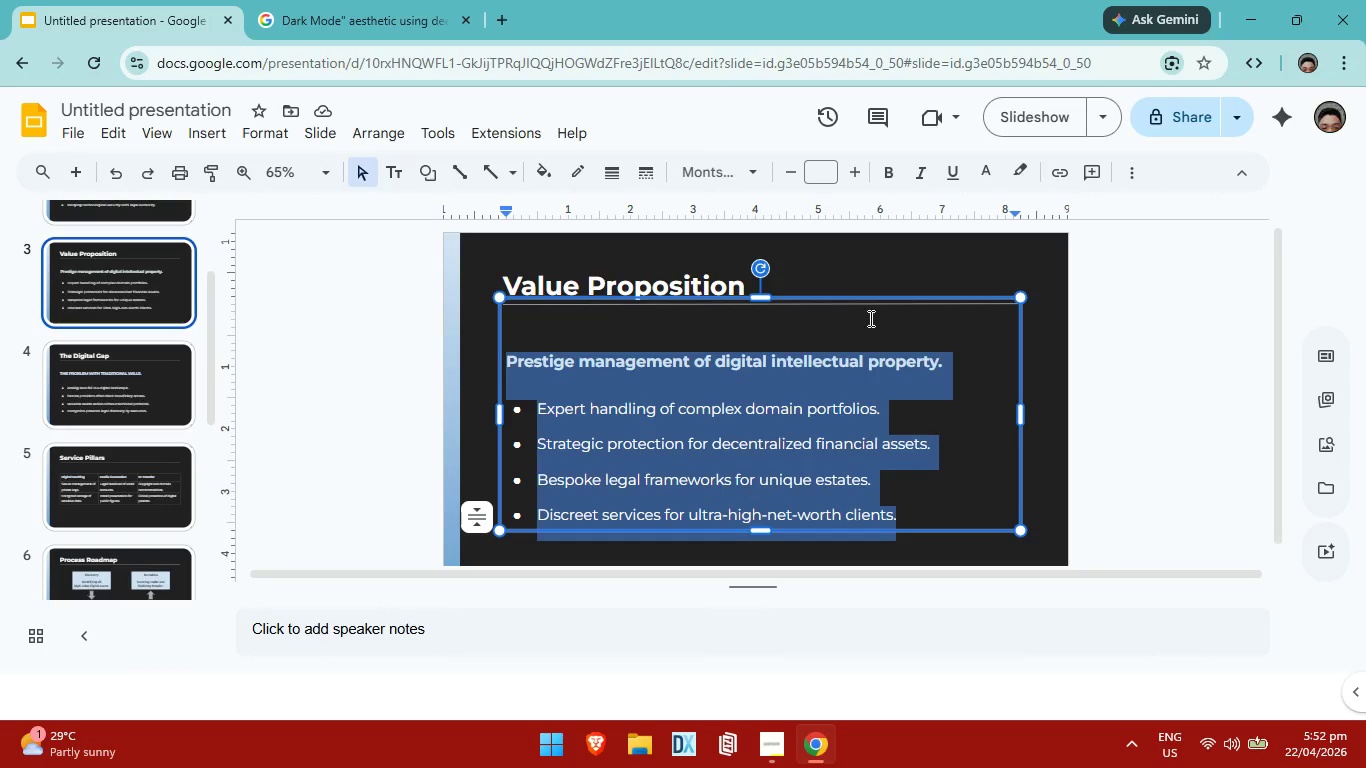 
mouse_move([876, 308])
 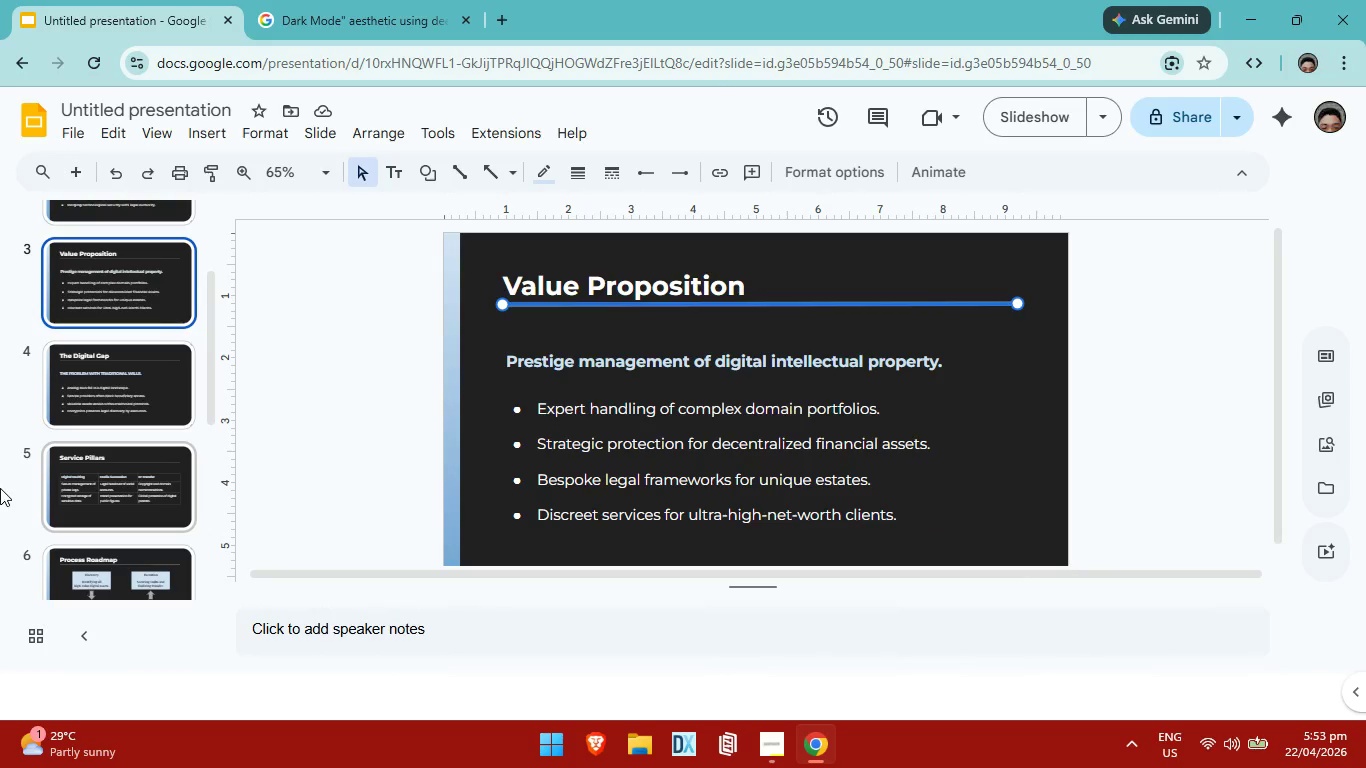 
scroll: coordinate [29, 491], scroll_direction: down, amount: 2.0
 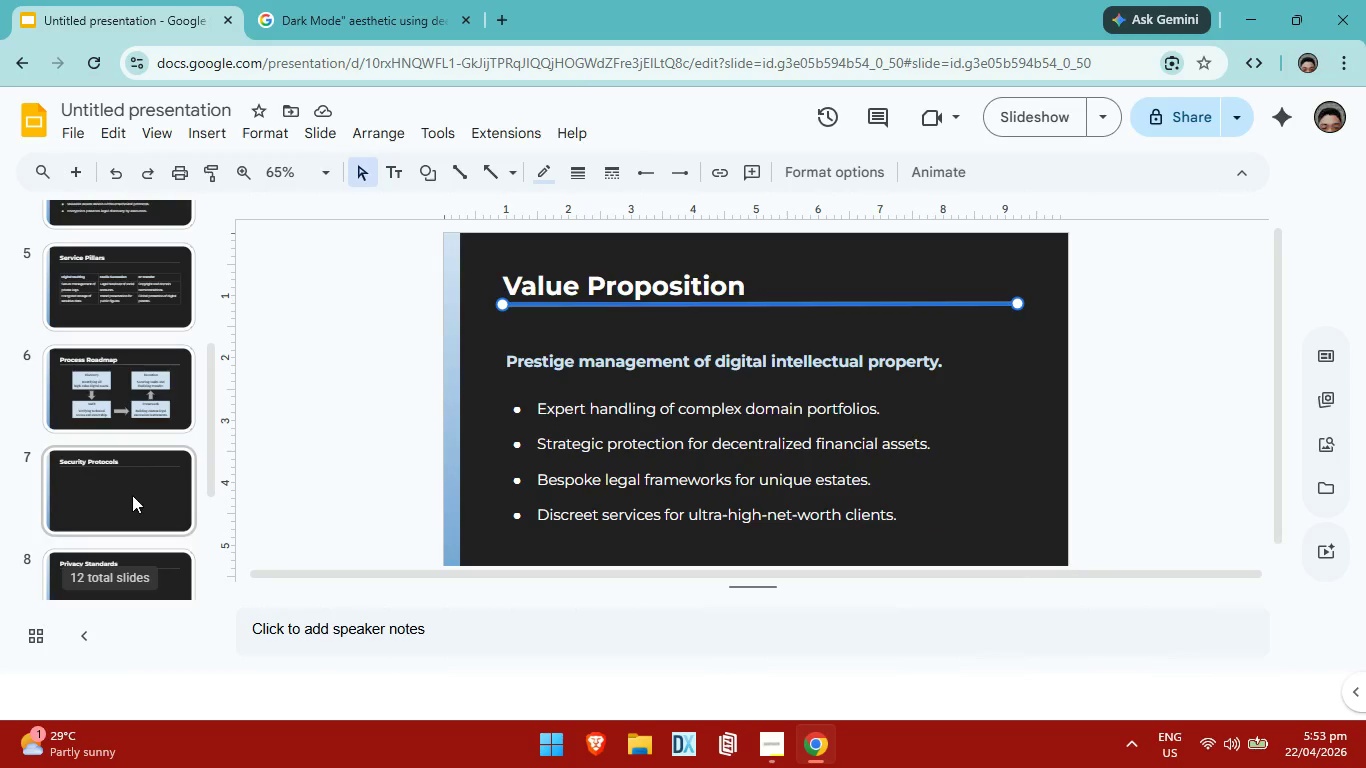 
left_click([132, 495])
 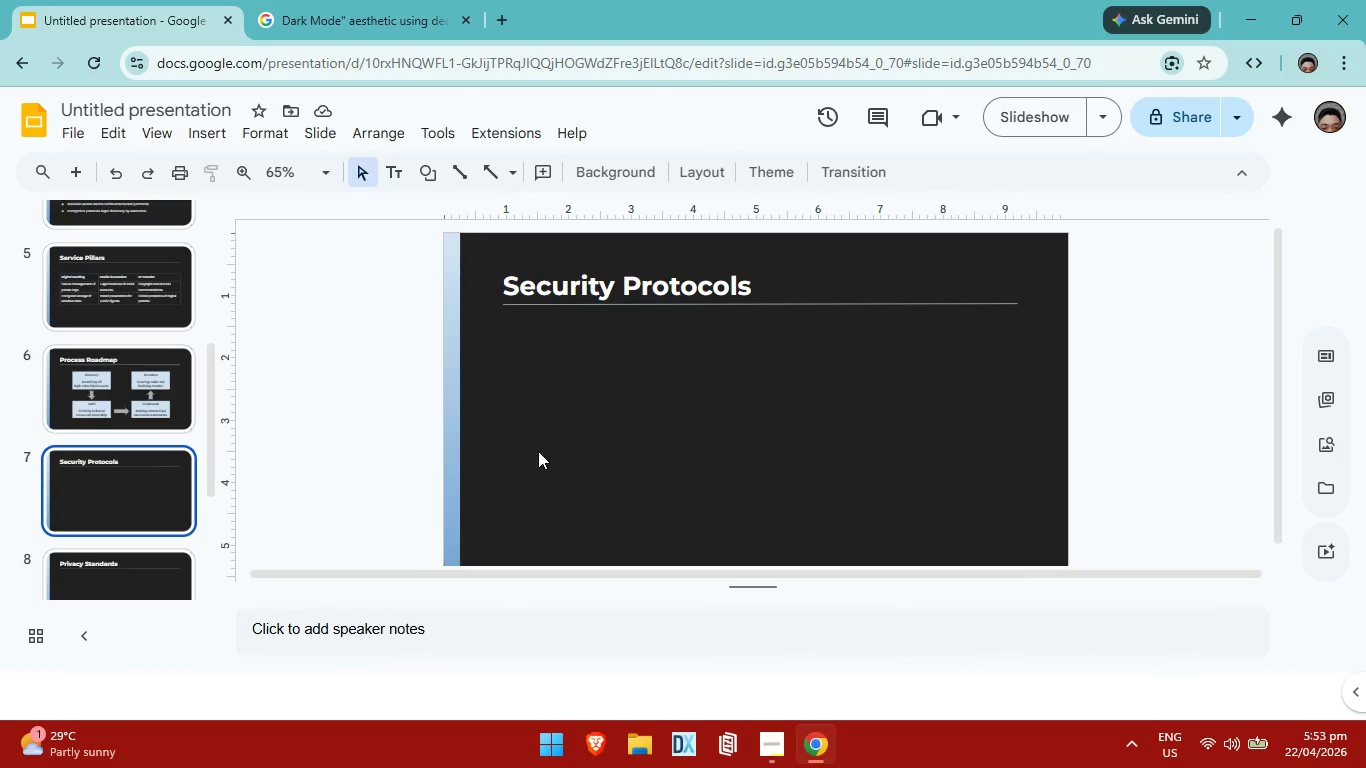 
key(Control+V)
 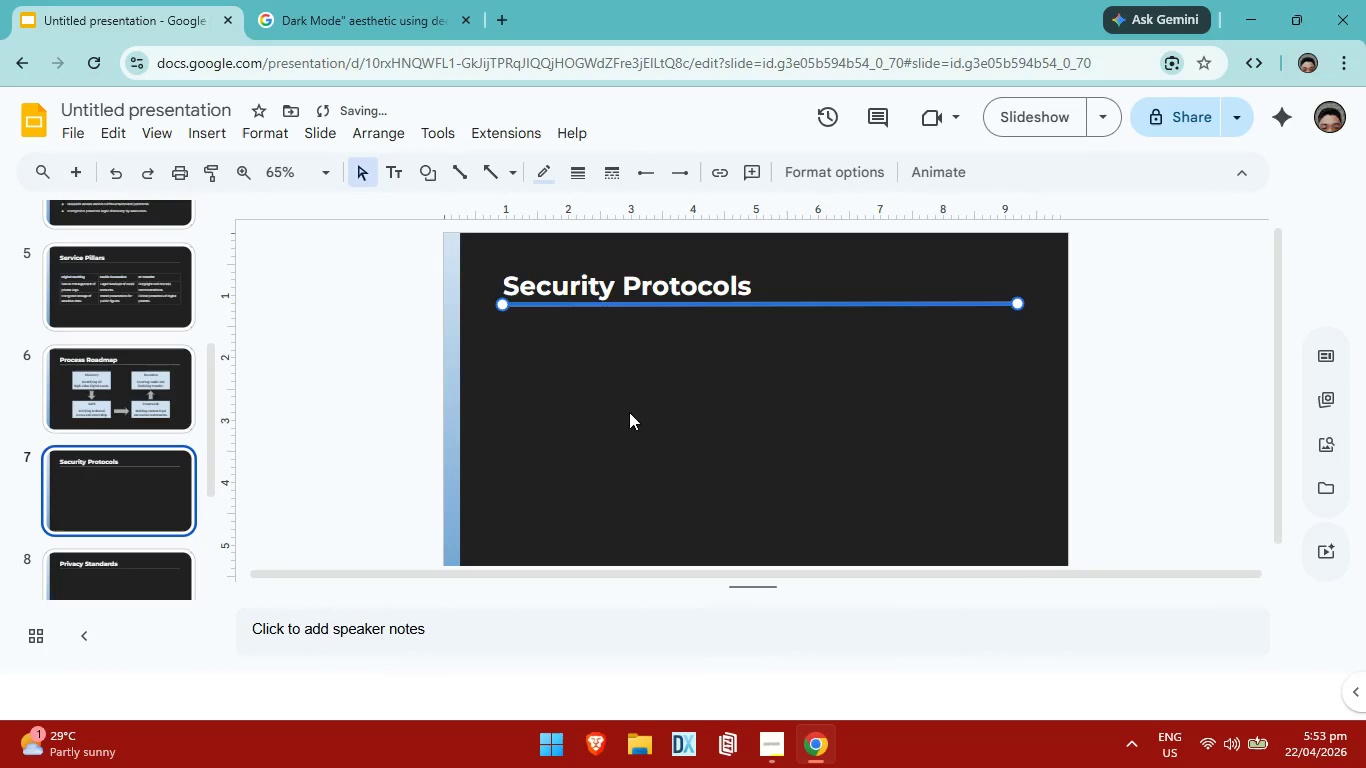 
left_click([625, 406])
 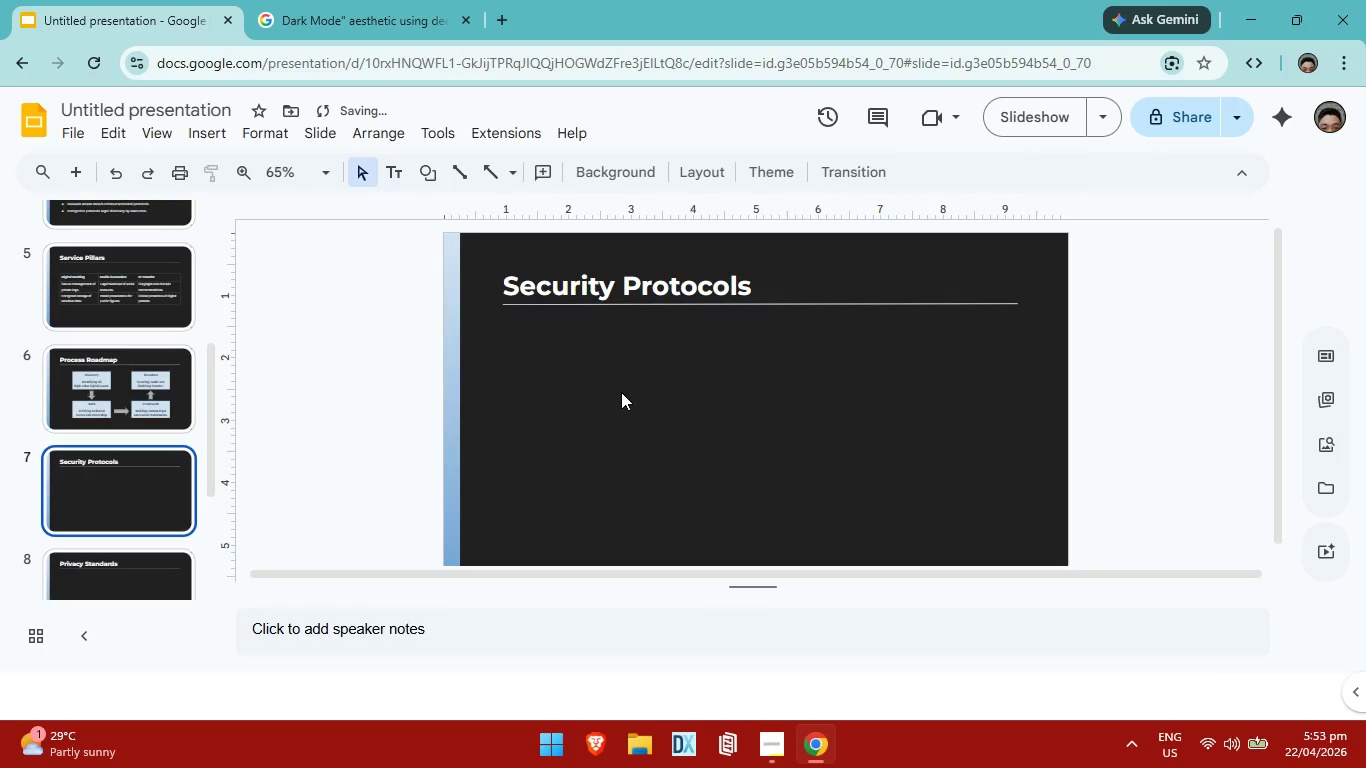 
left_click([621, 392])
 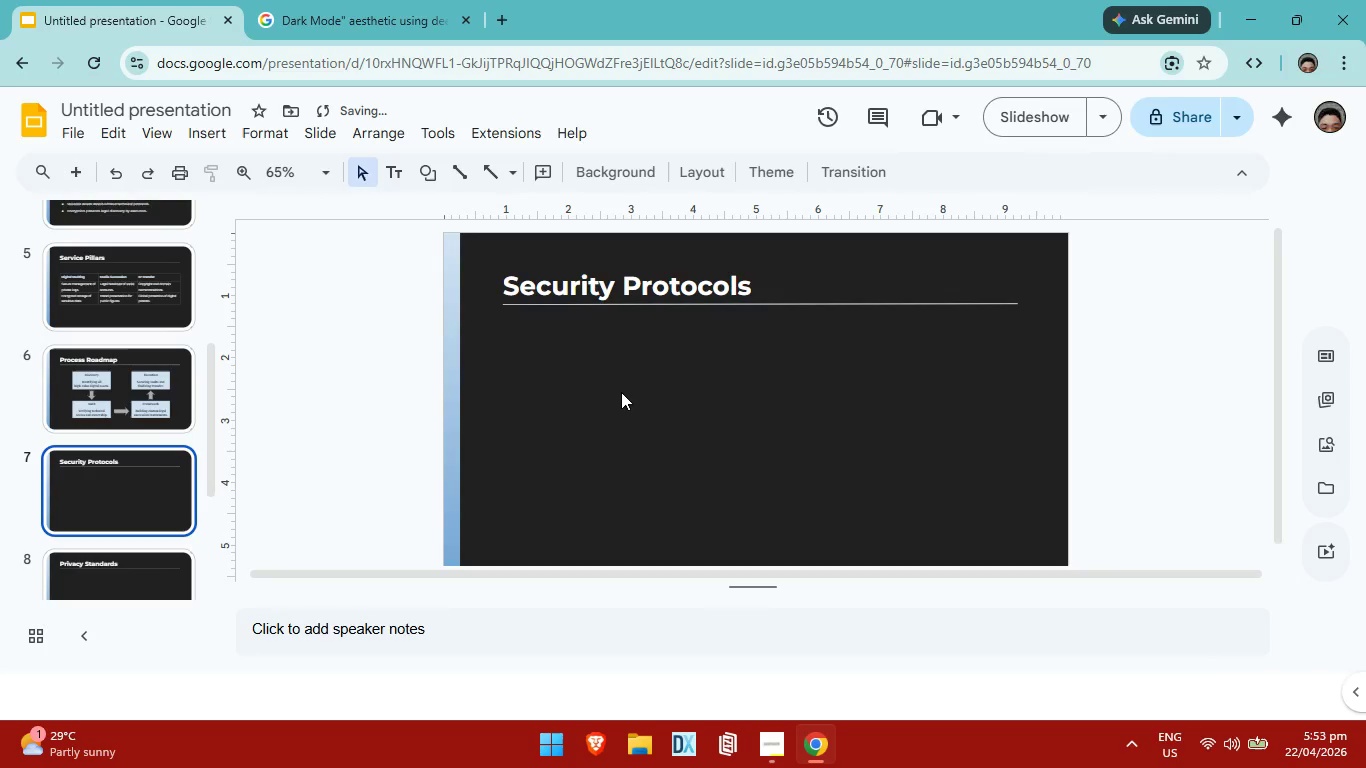 
key(Control+B)
 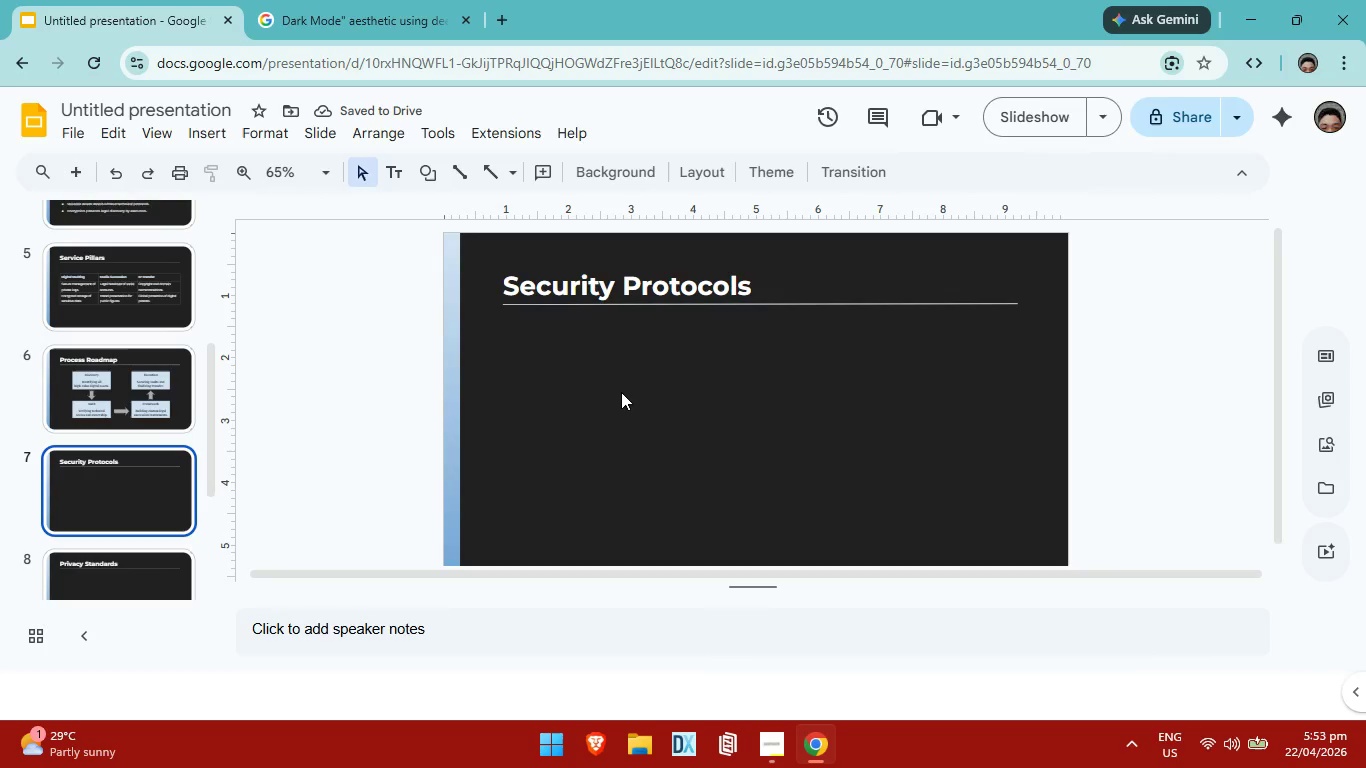 
key(Control+ControlLeft)
 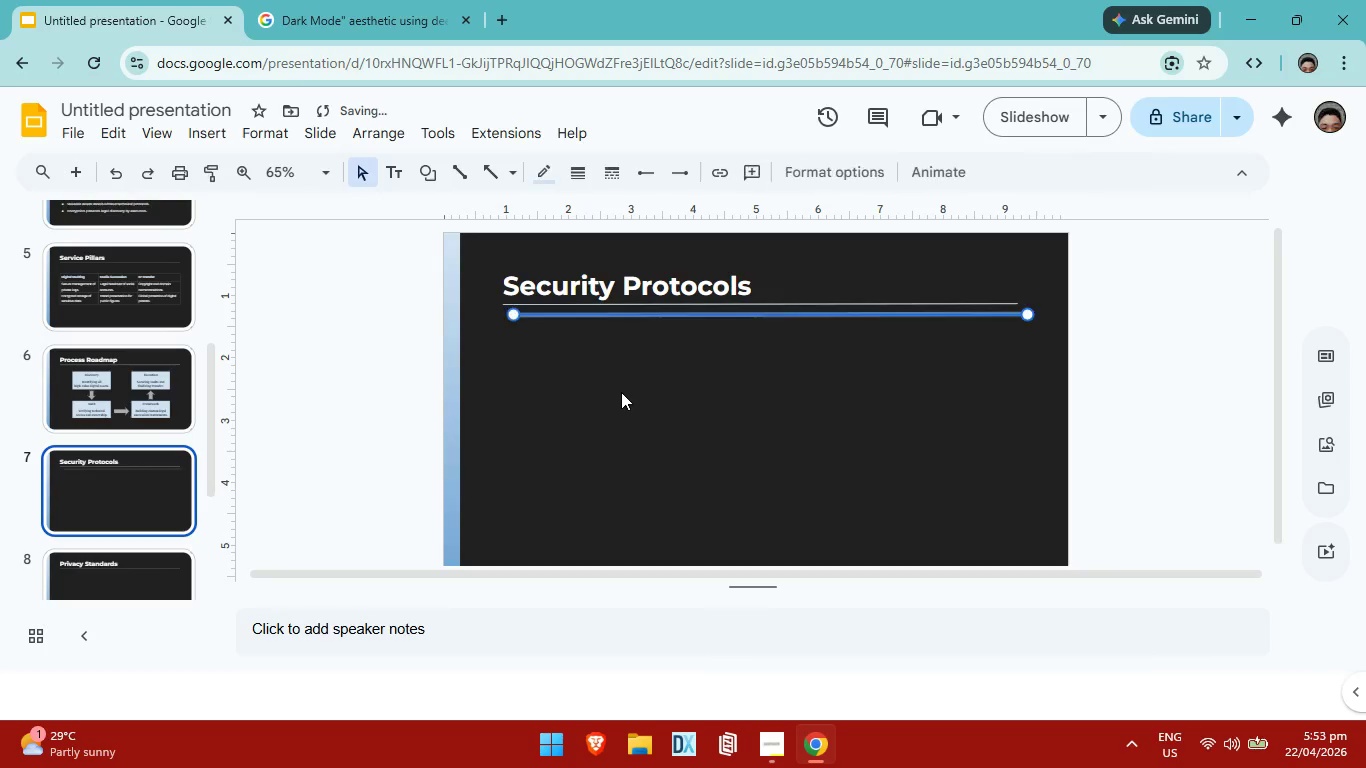 
key(Control+V)
 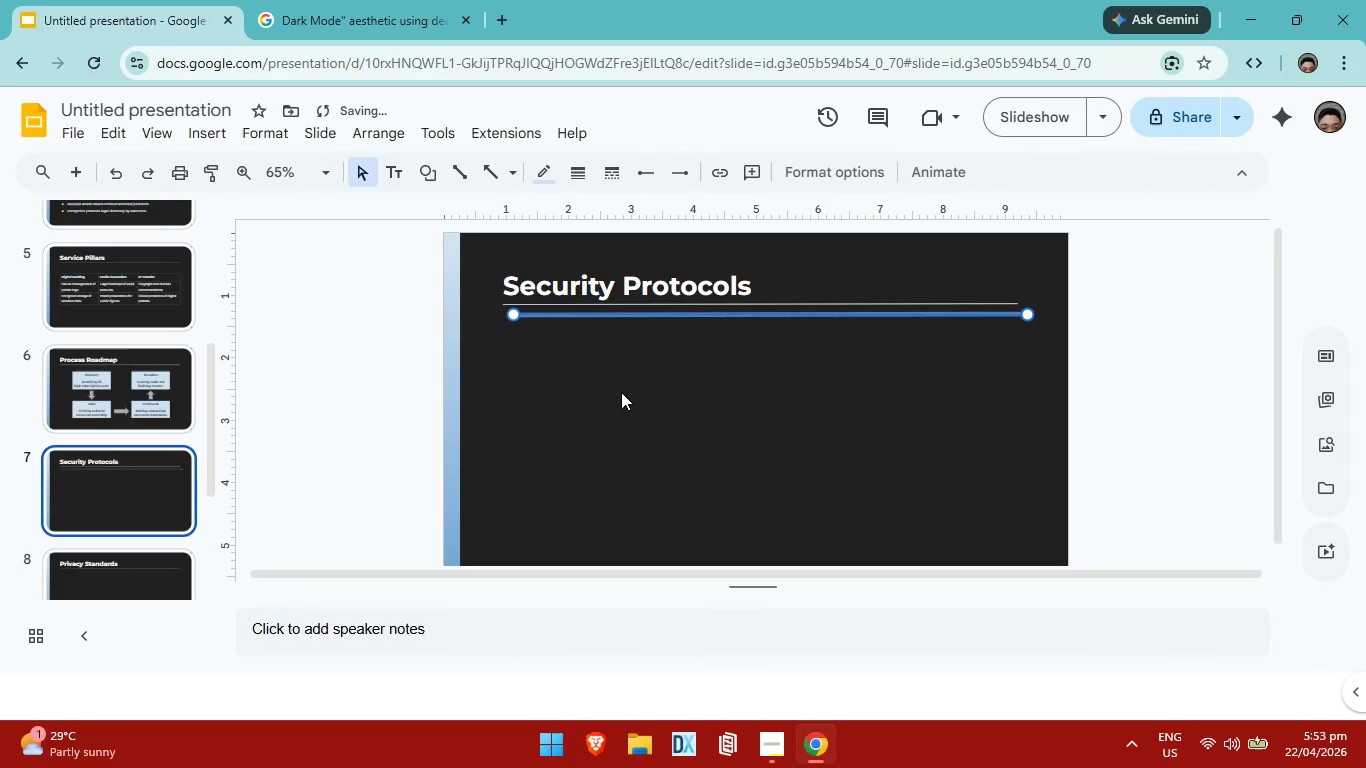 
key(Control+ControlLeft)
 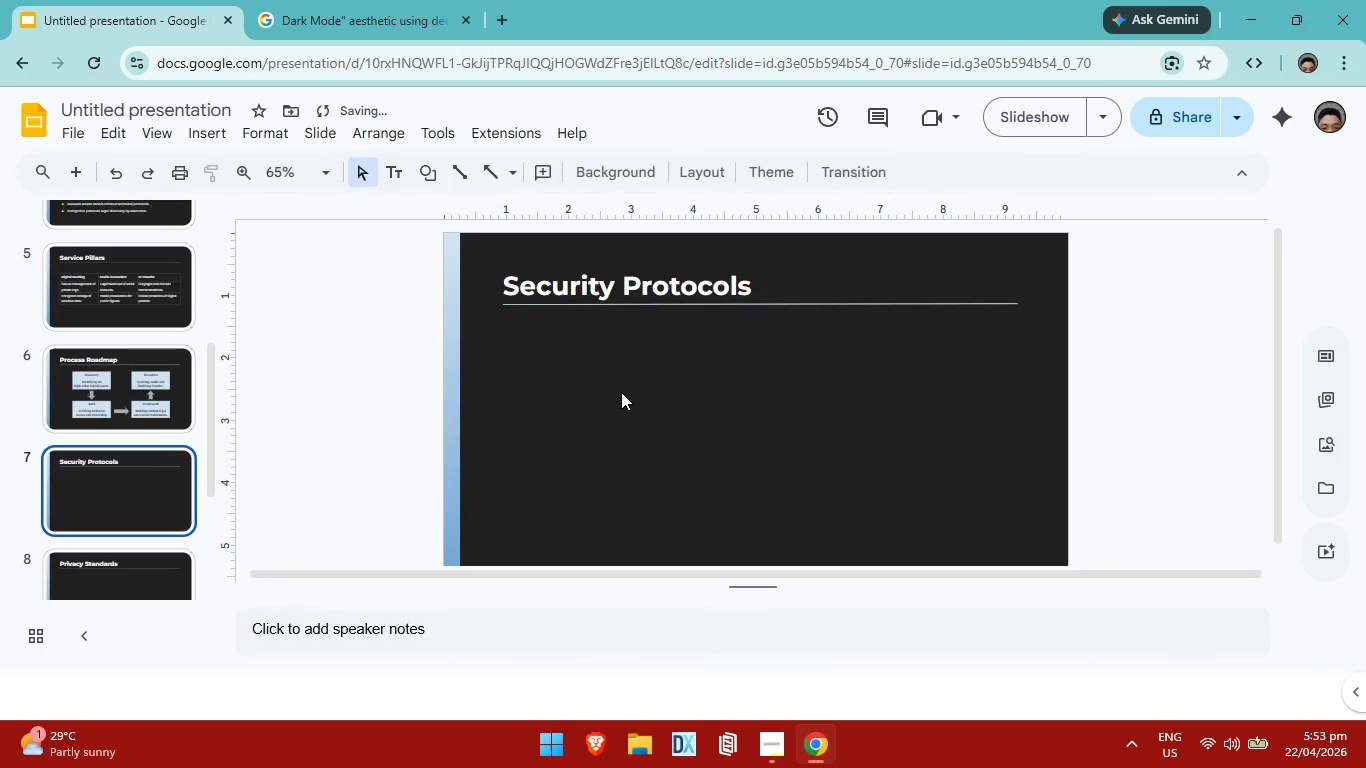 
key(Control+Z)
 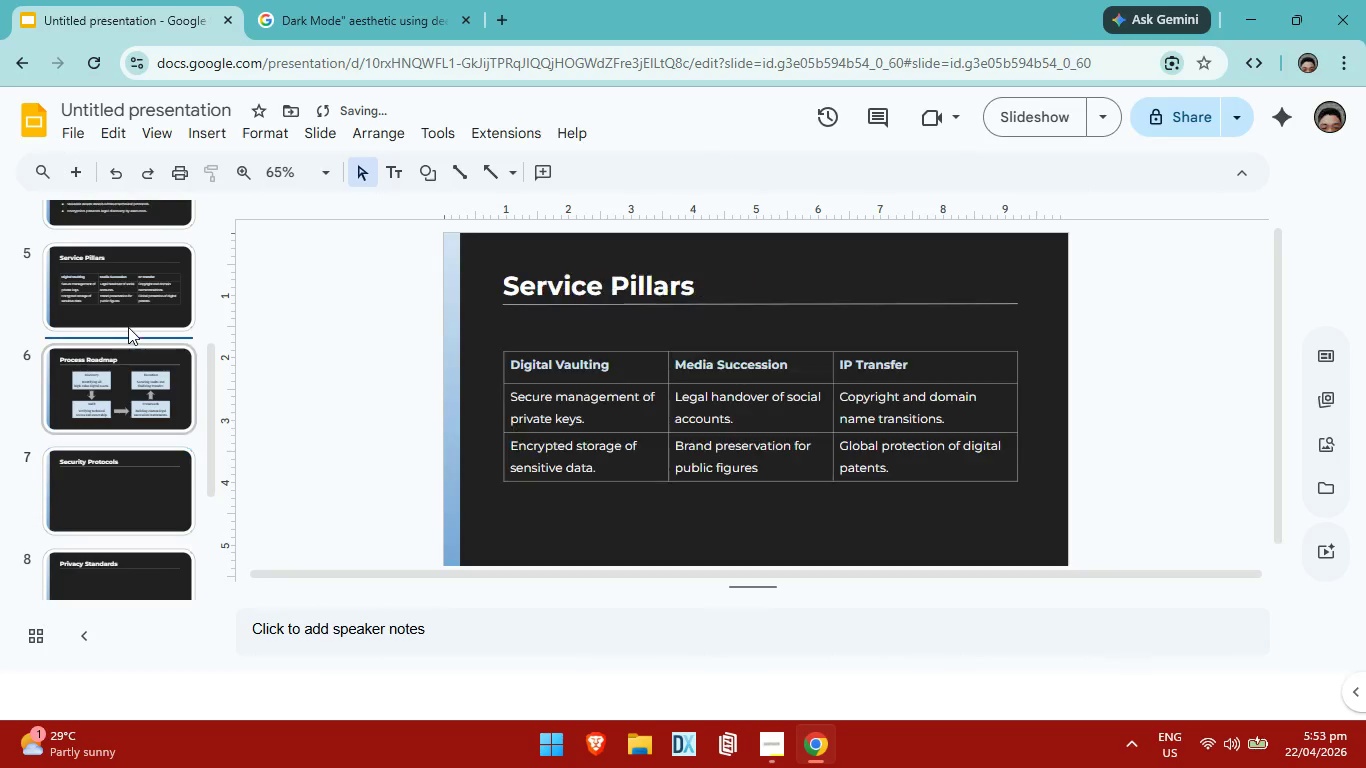 
scroll: coordinate [145, 330], scroll_direction: up, amount: 1.0
 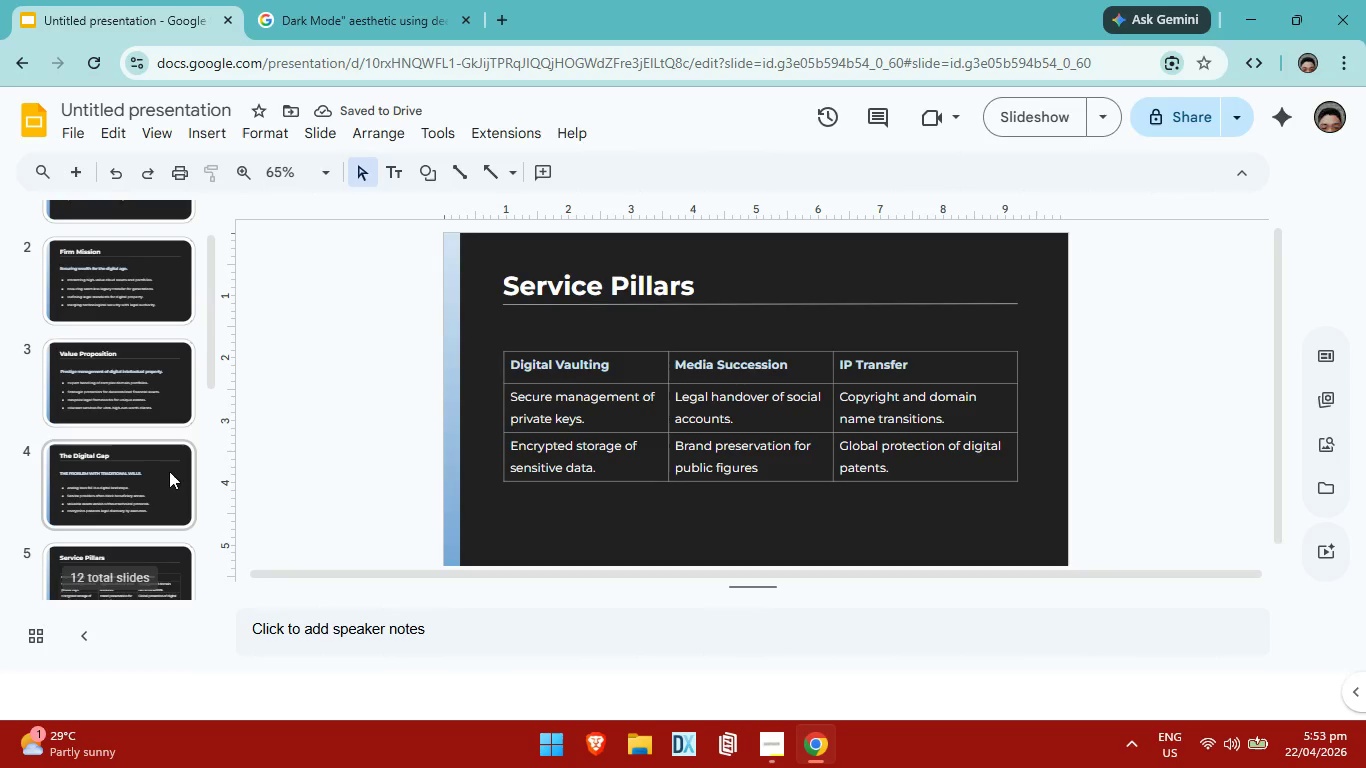 
left_click([157, 400])
 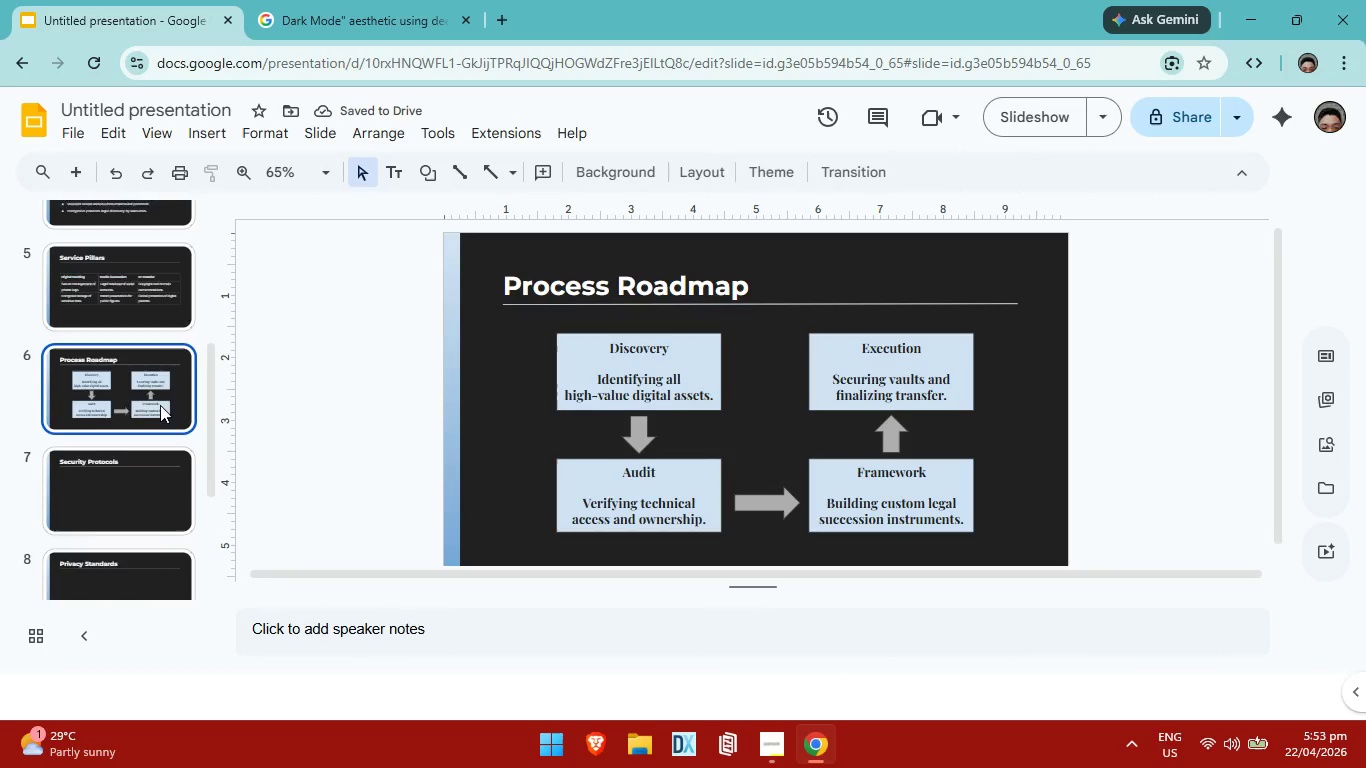 
scroll: coordinate [157, 441], scroll_direction: down, amount: 3.0
 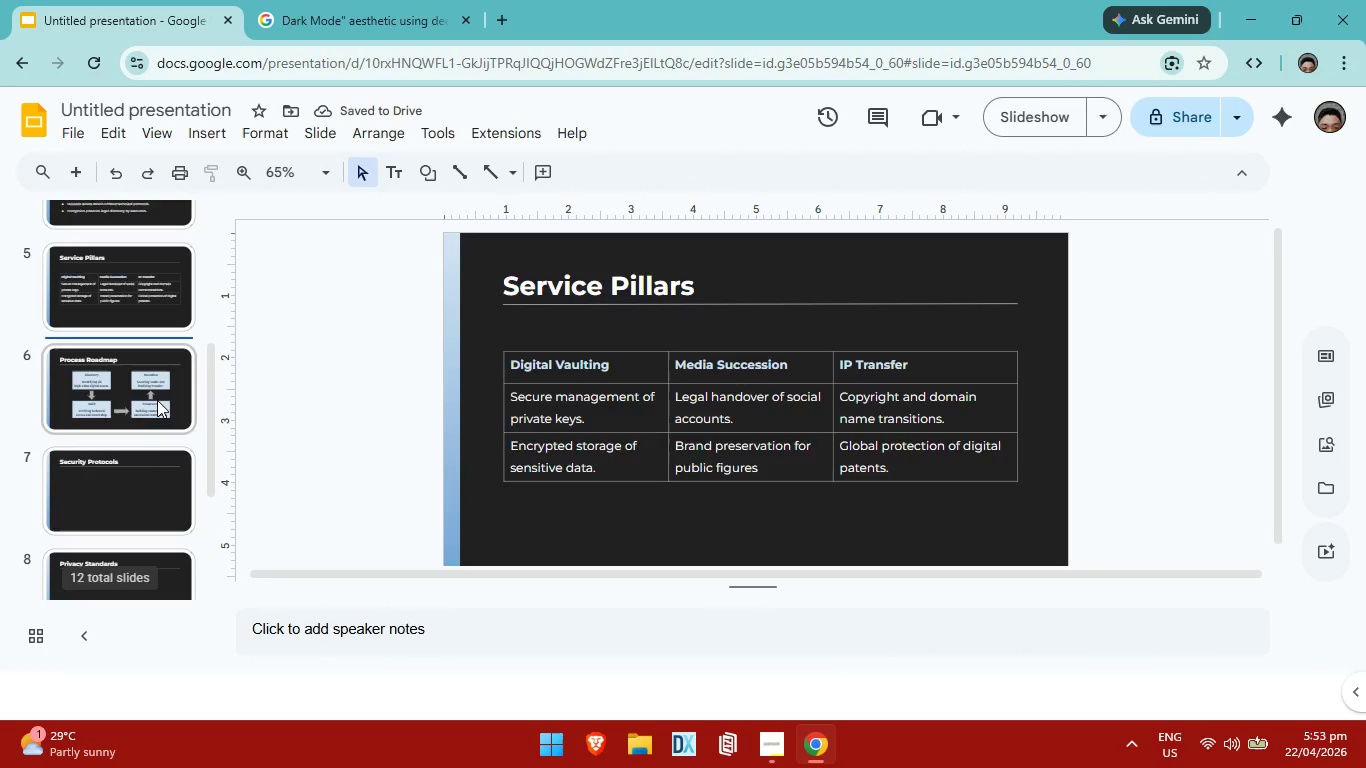 
scroll: coordinate [163, 390], scroll_direction: up, amount: 3.0
 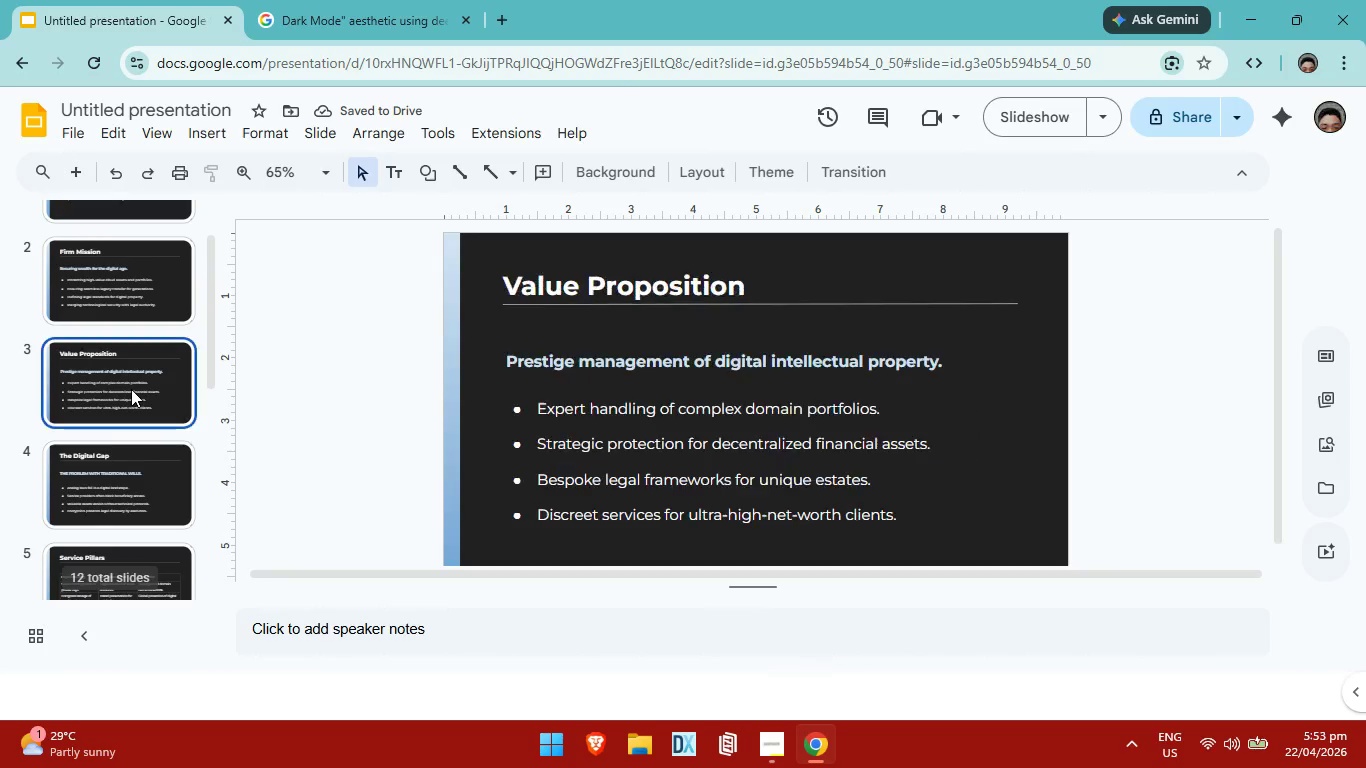 
left_click([131, 389])
 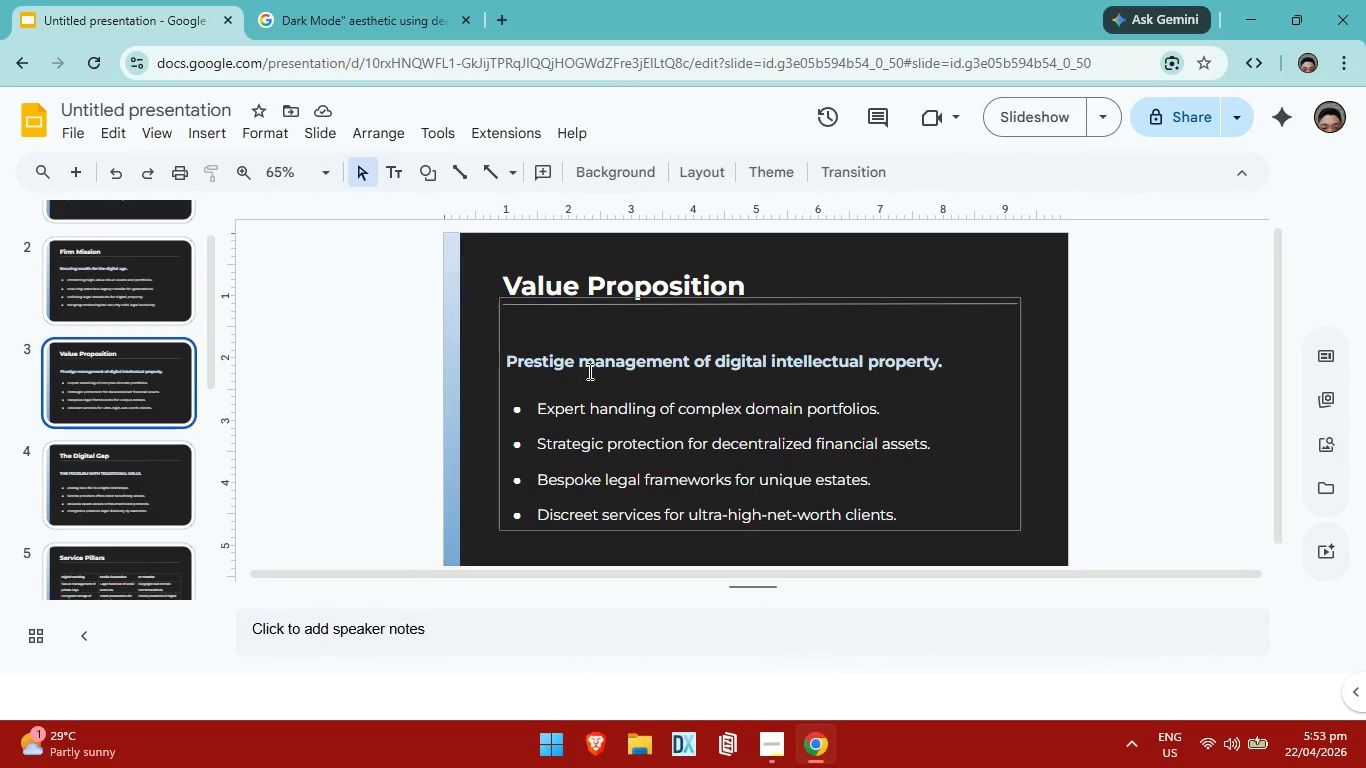 
left_click([588, 371])
 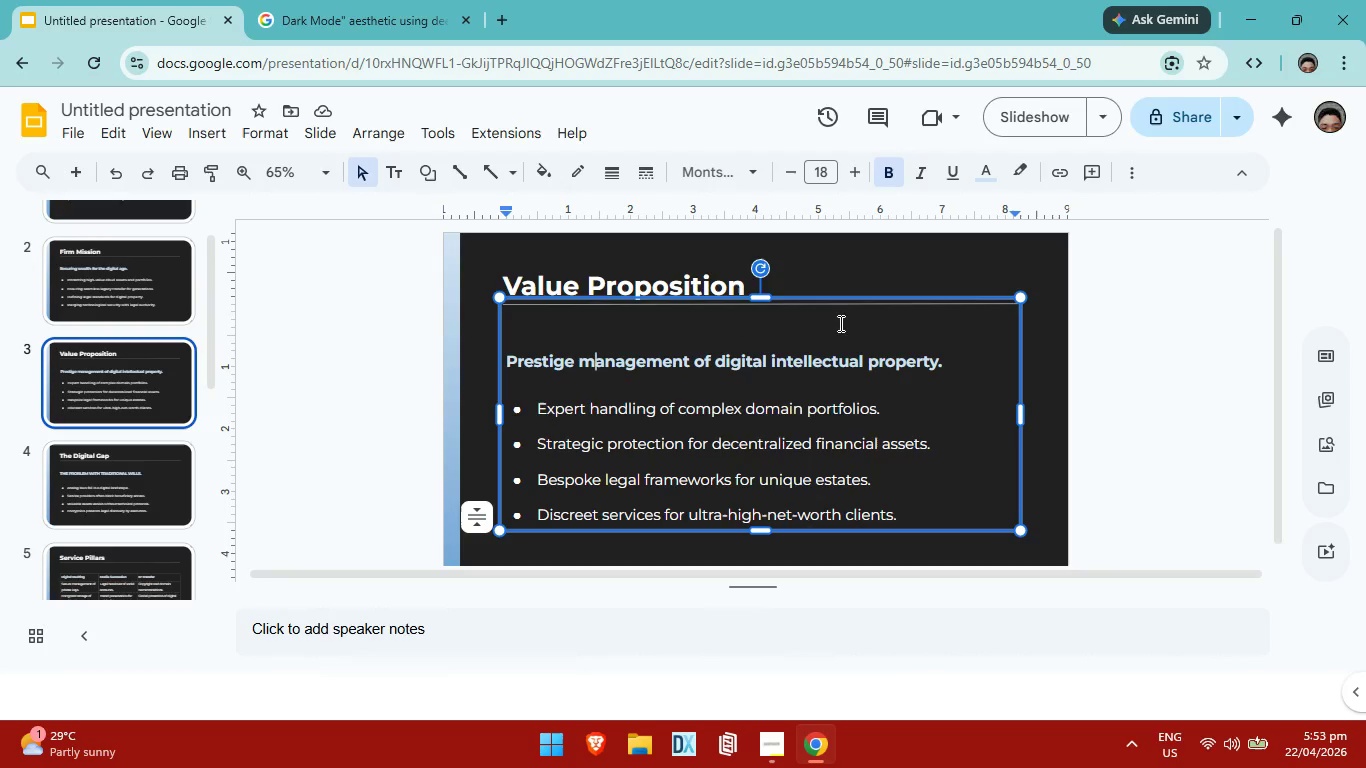 
left_click_drag(start_coordinate=[838, 314], to_coordinate=[838, 296])
 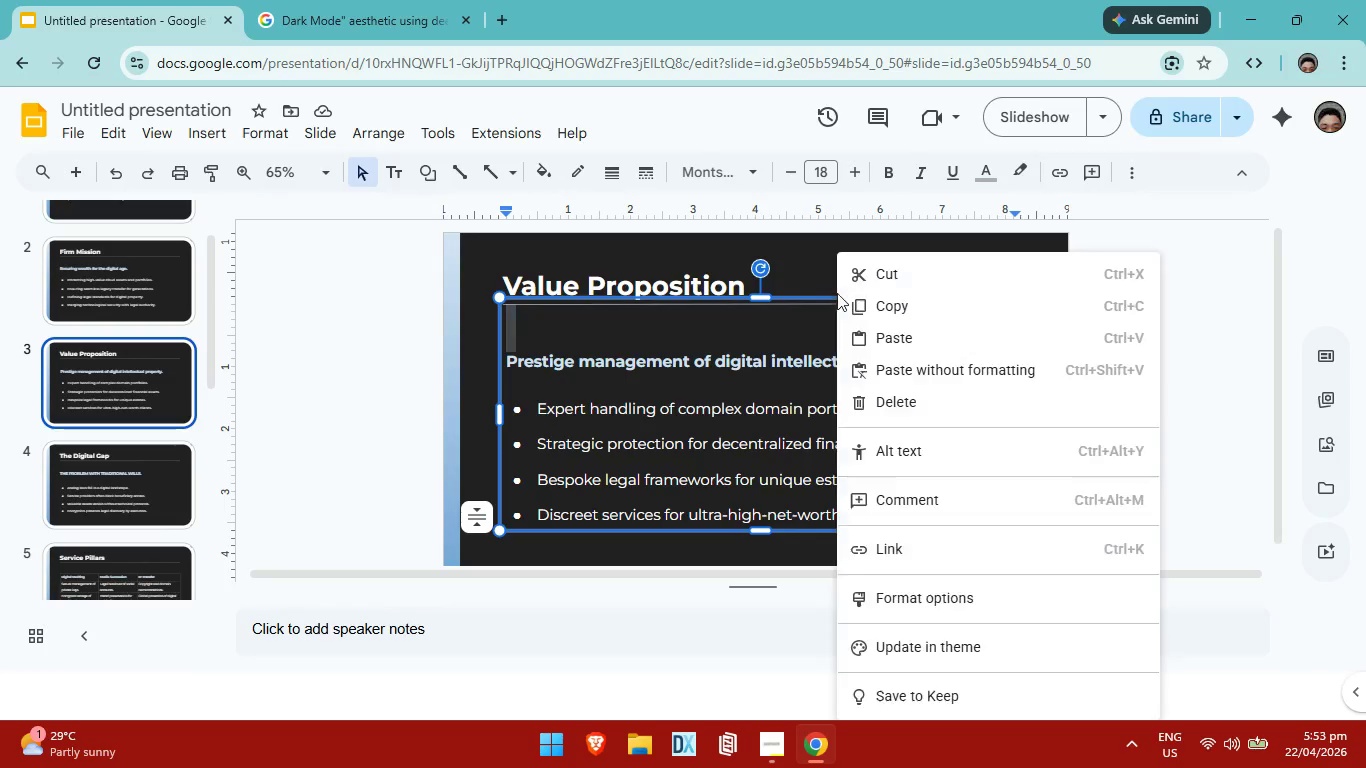 
right_click([837, 293])
 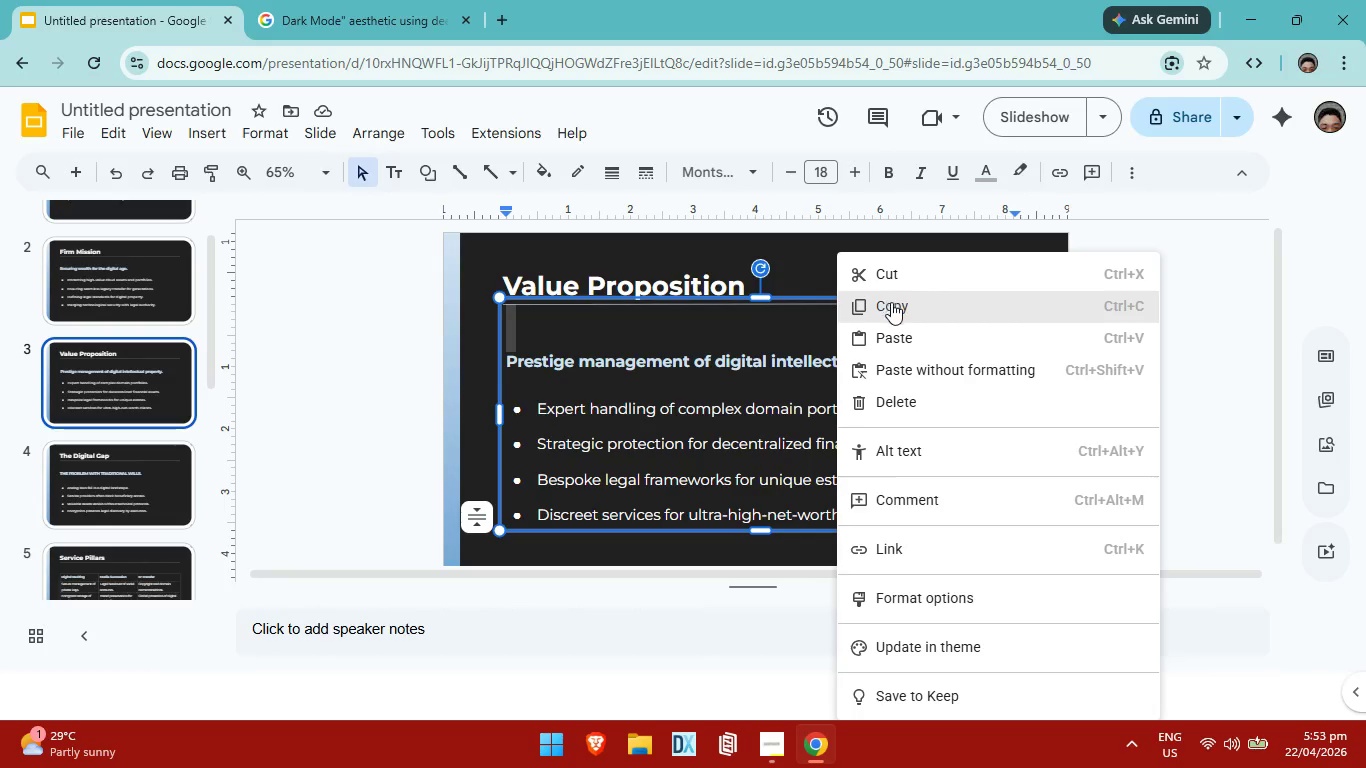 
left_click([891, 302])
 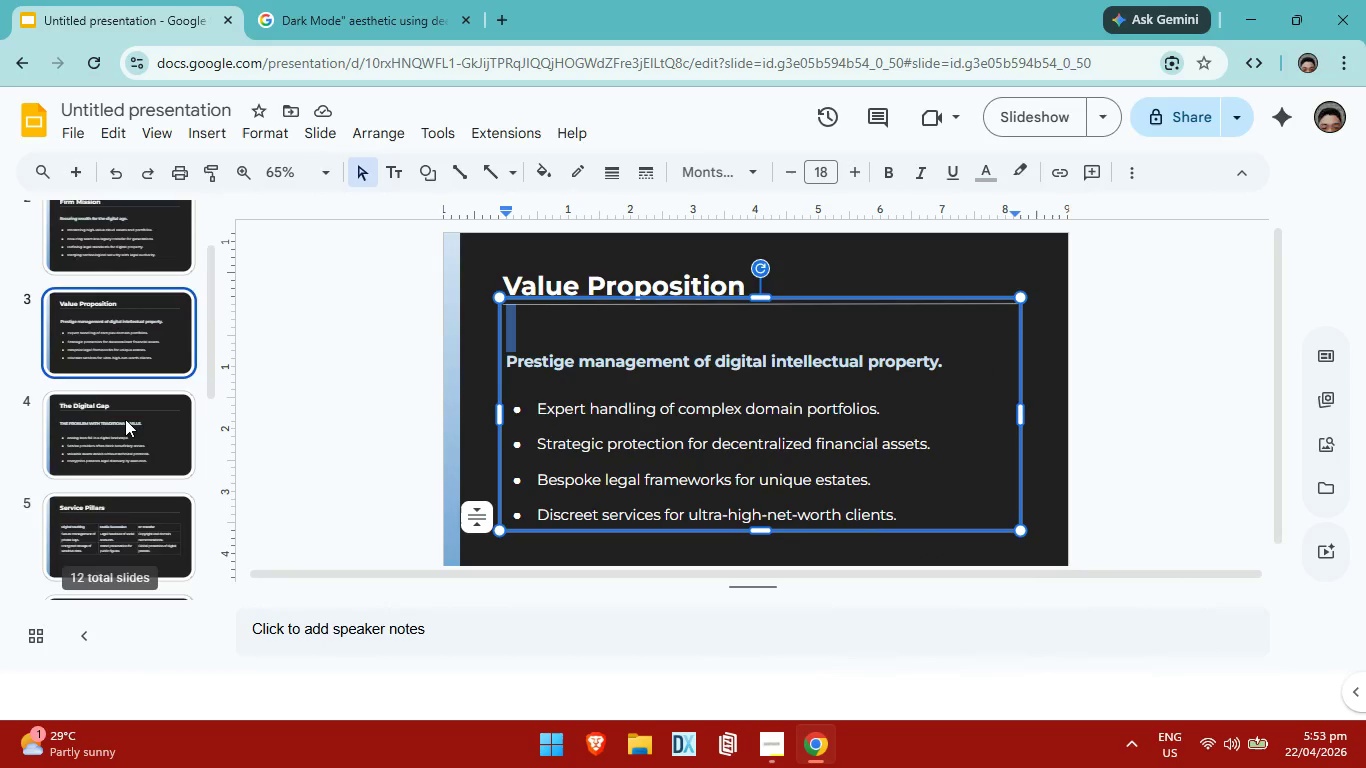 
left_click([133, 409])
 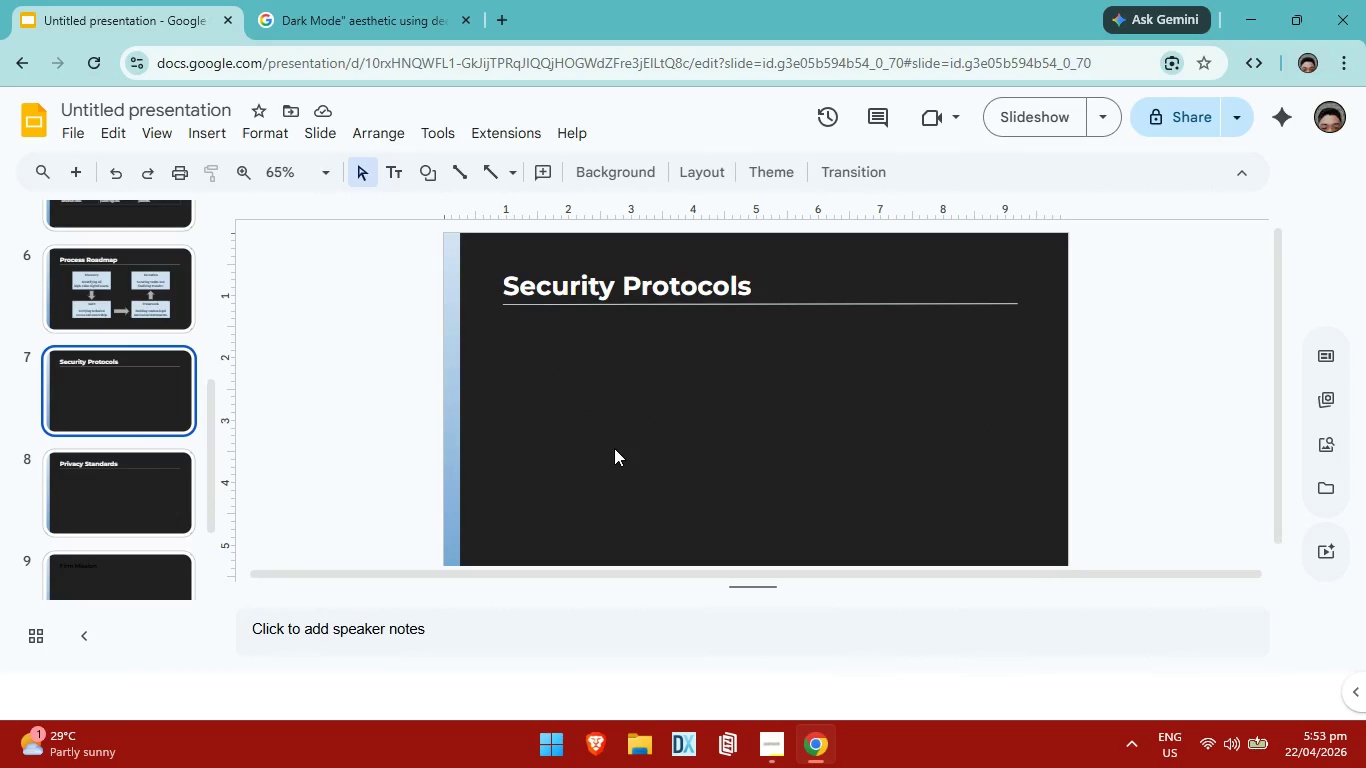 
scroll: coordinate [126, 413], scroll_direction: down, amount: 4.0
 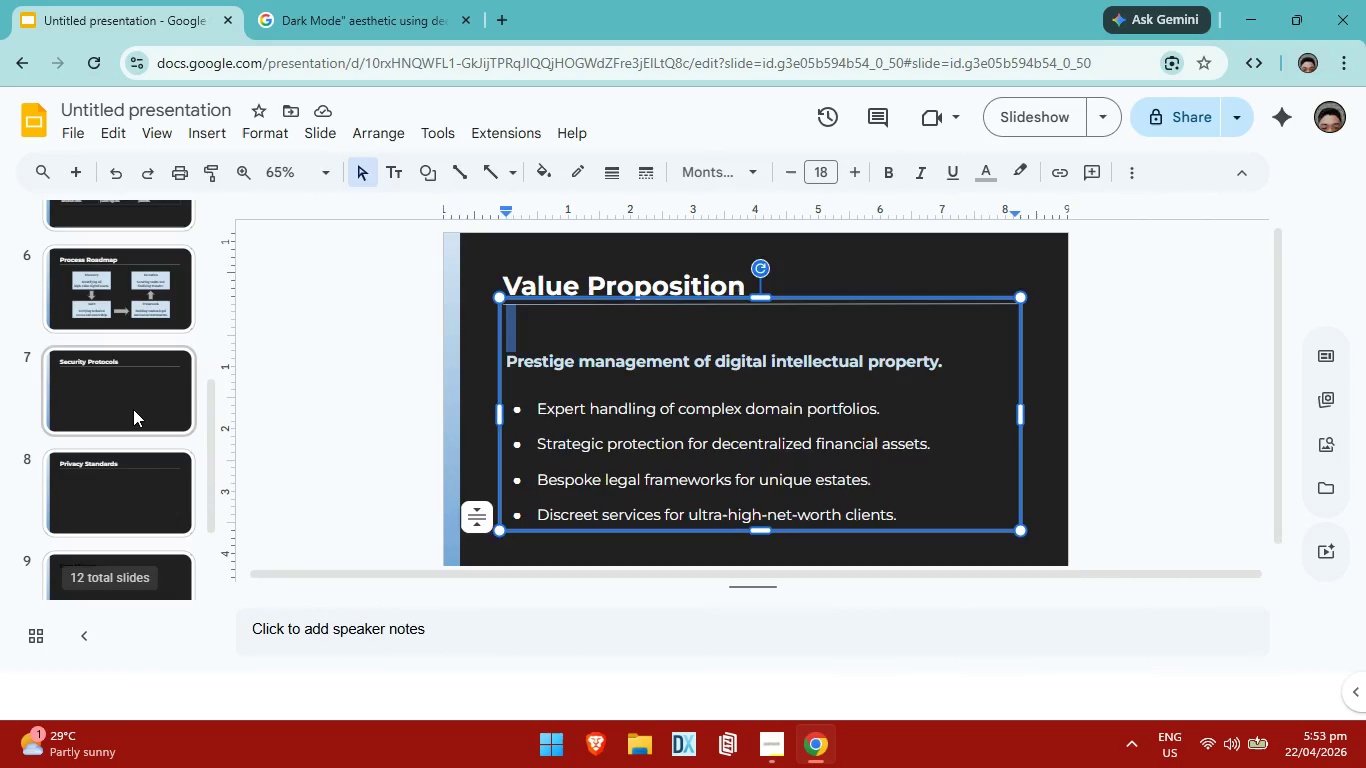 
key(Control+V)
 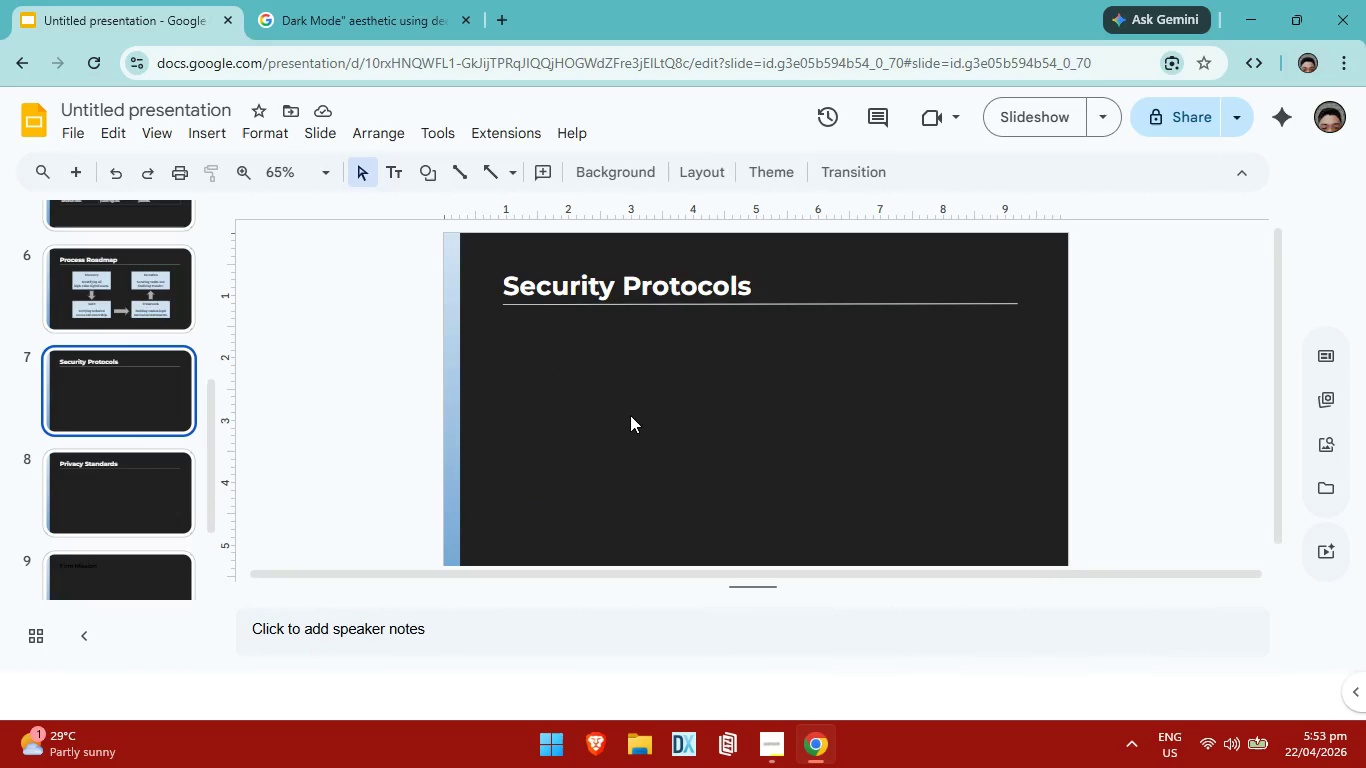 
left_click([630, 415])
 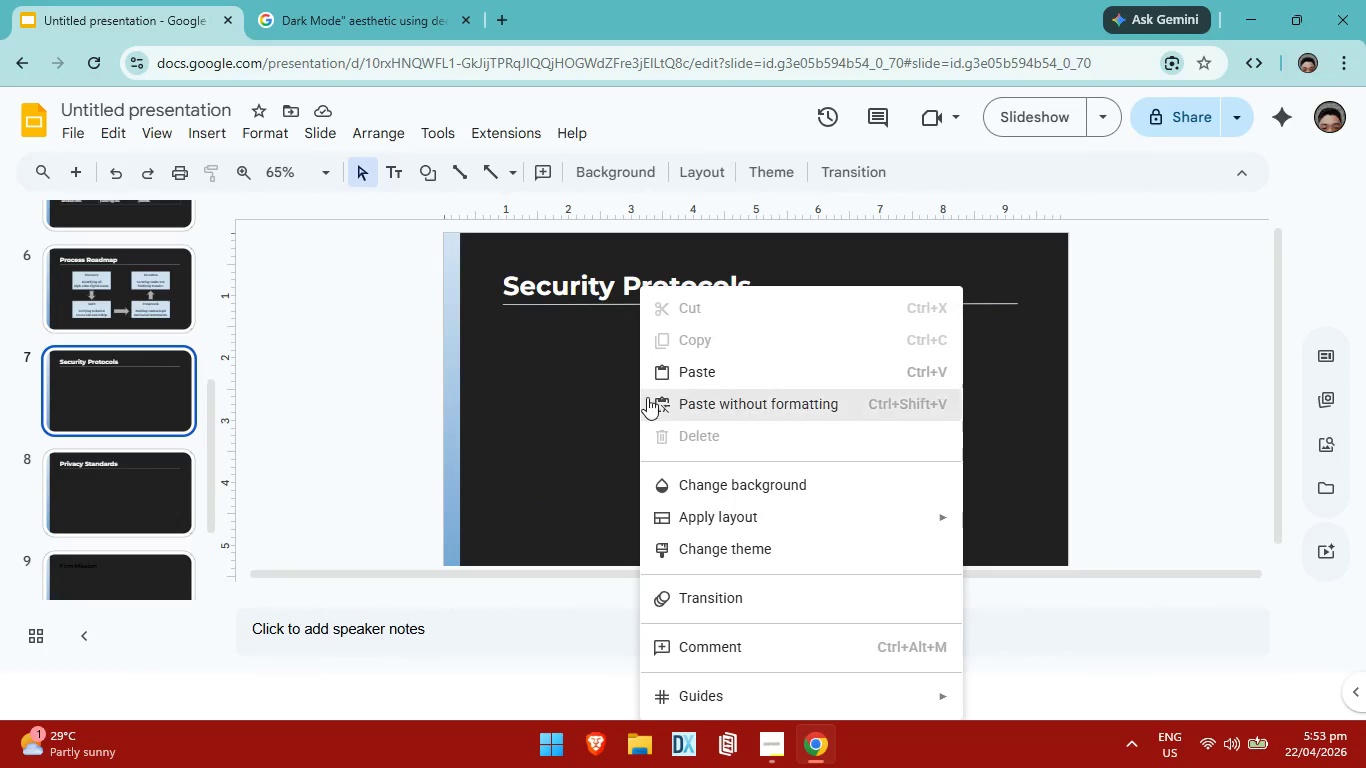 
left_click([595, 406])
 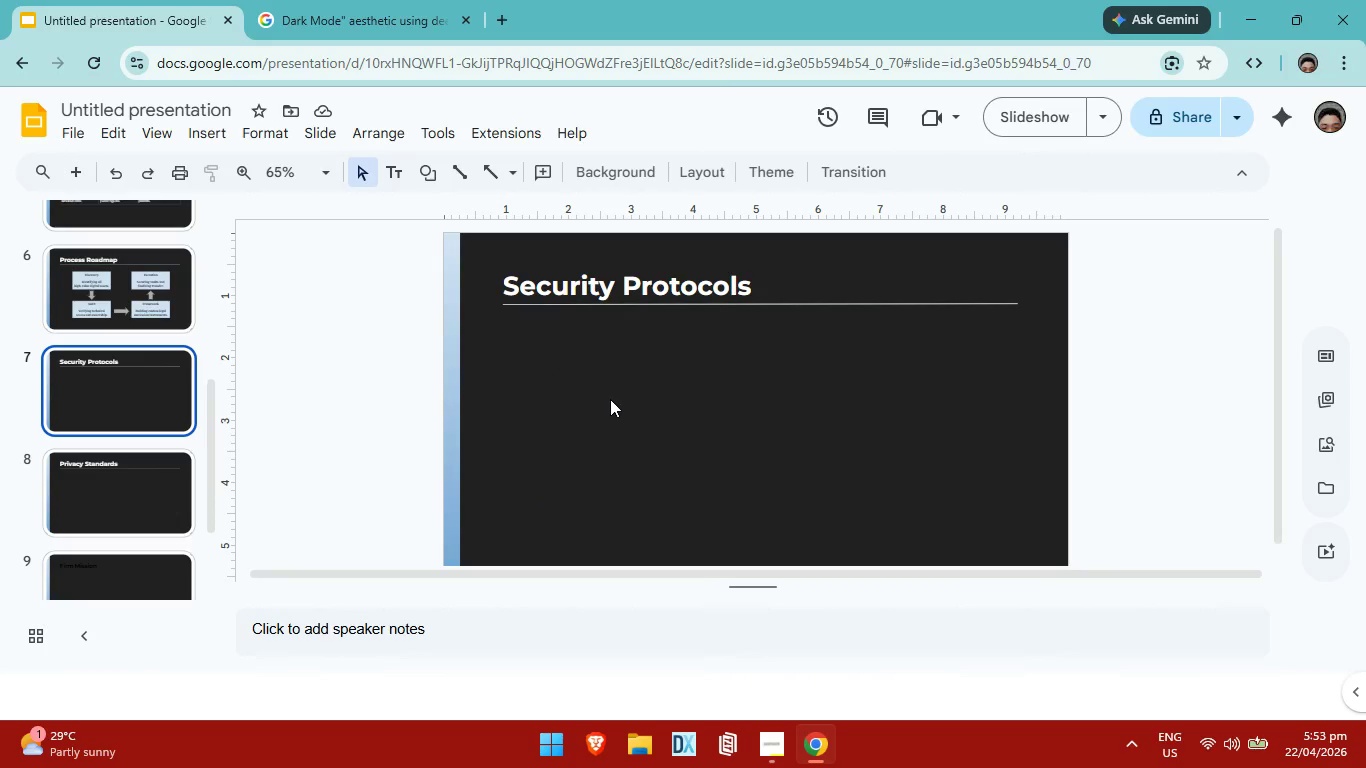 
right_click([608, 399])
 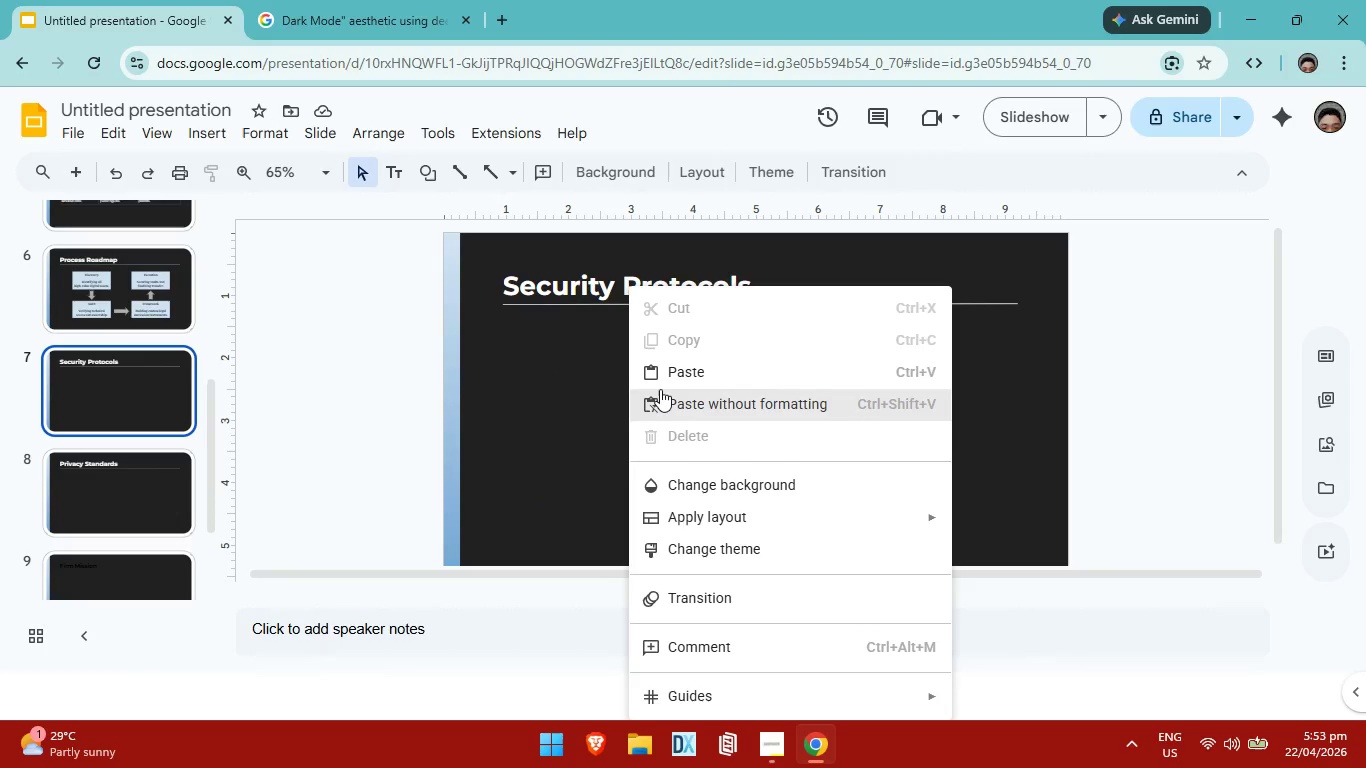 
left_click([661, 376])
 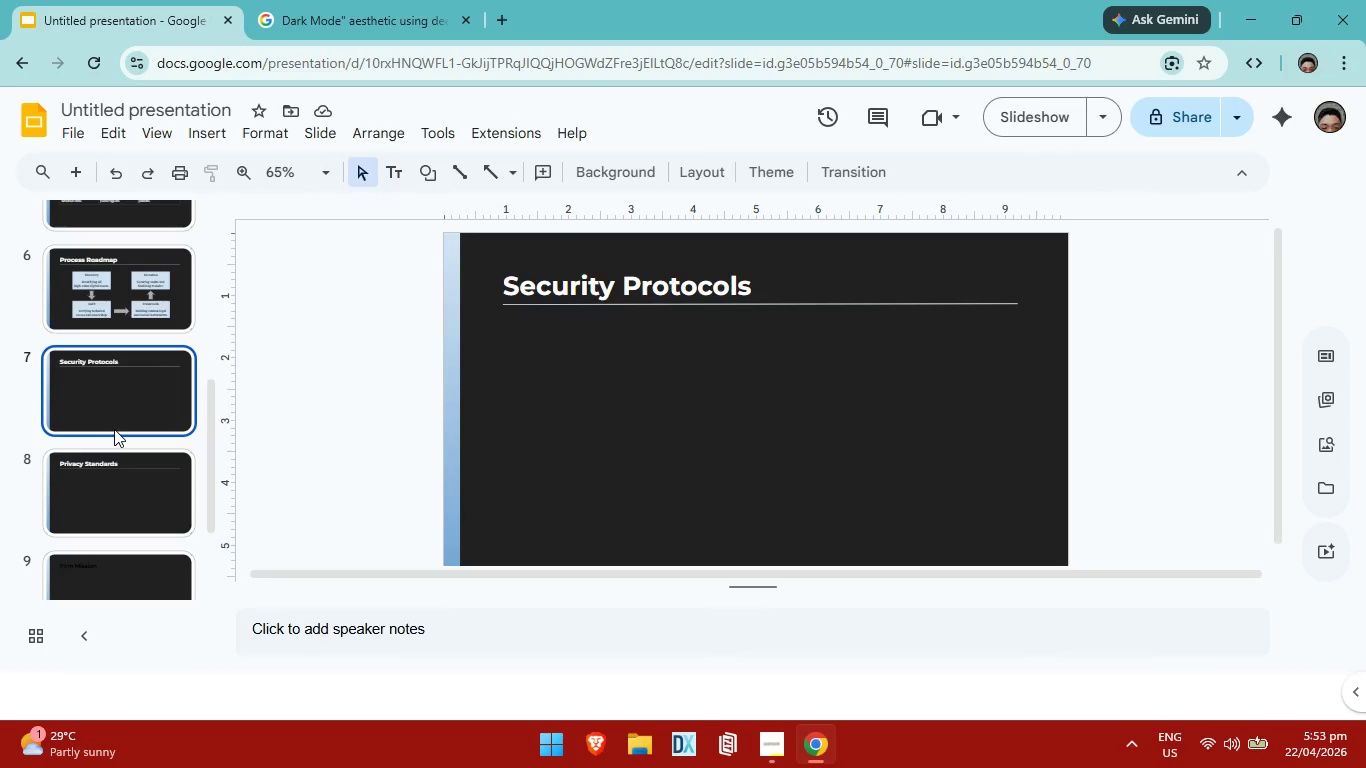 
scroll: coordinate [115, 437], scroll_direction: up, amount: 2.0
 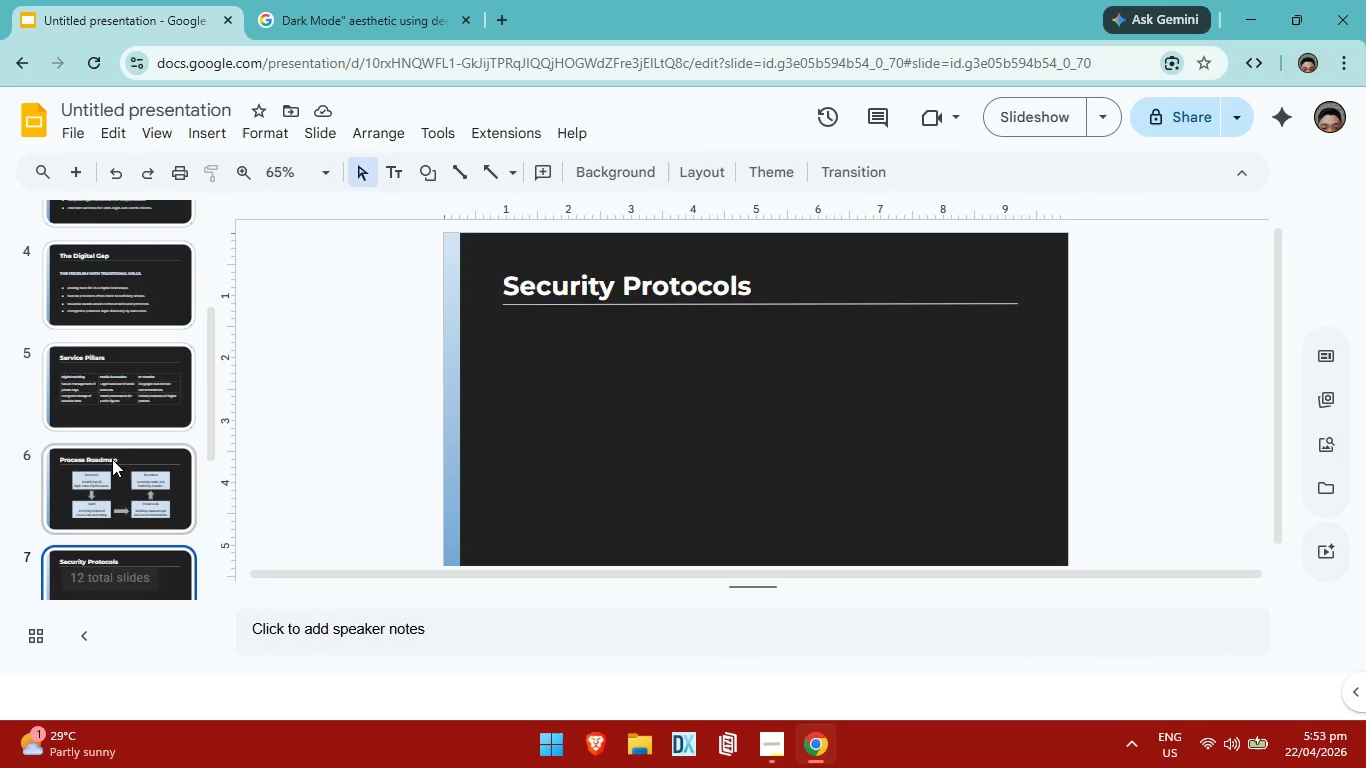 
left_click([110, 459])
 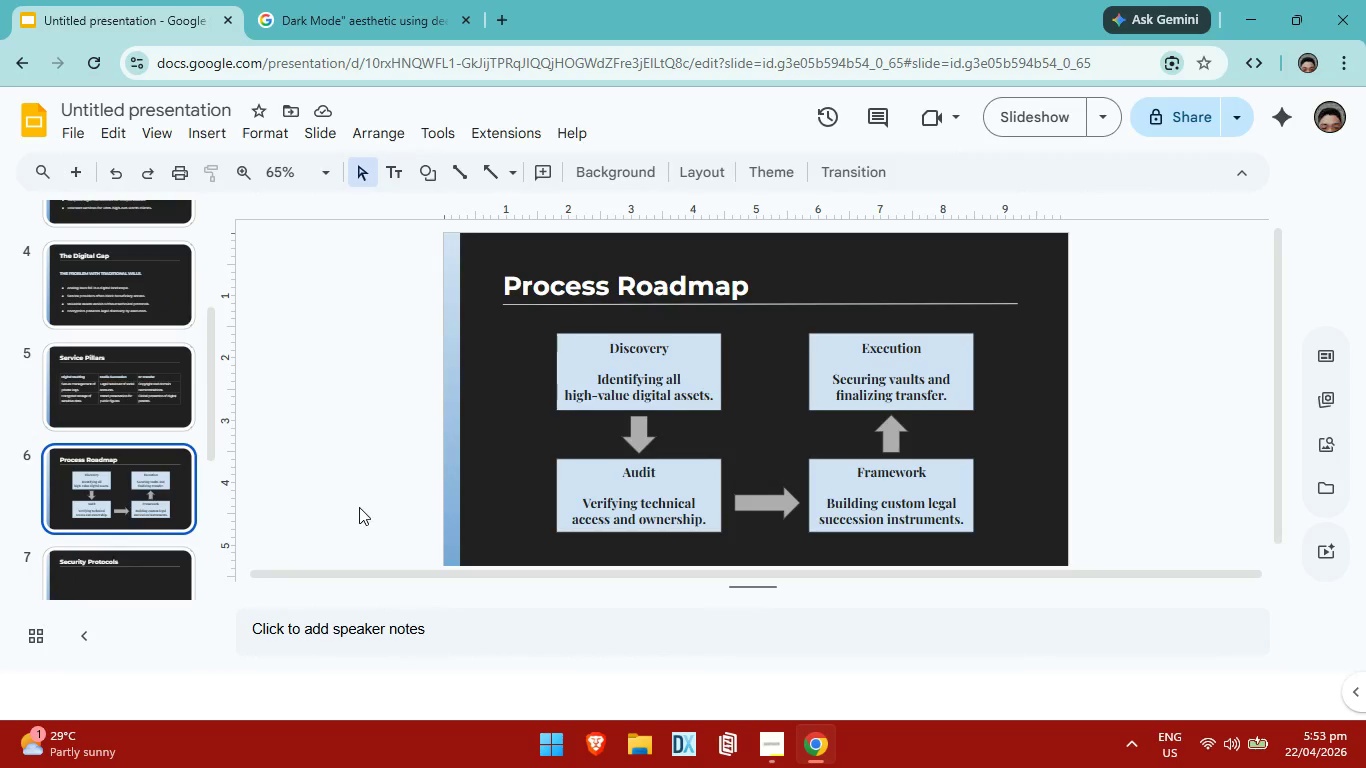 
scroll: coordinate [139, 437], scroll_direction: up, amount: 2.0
 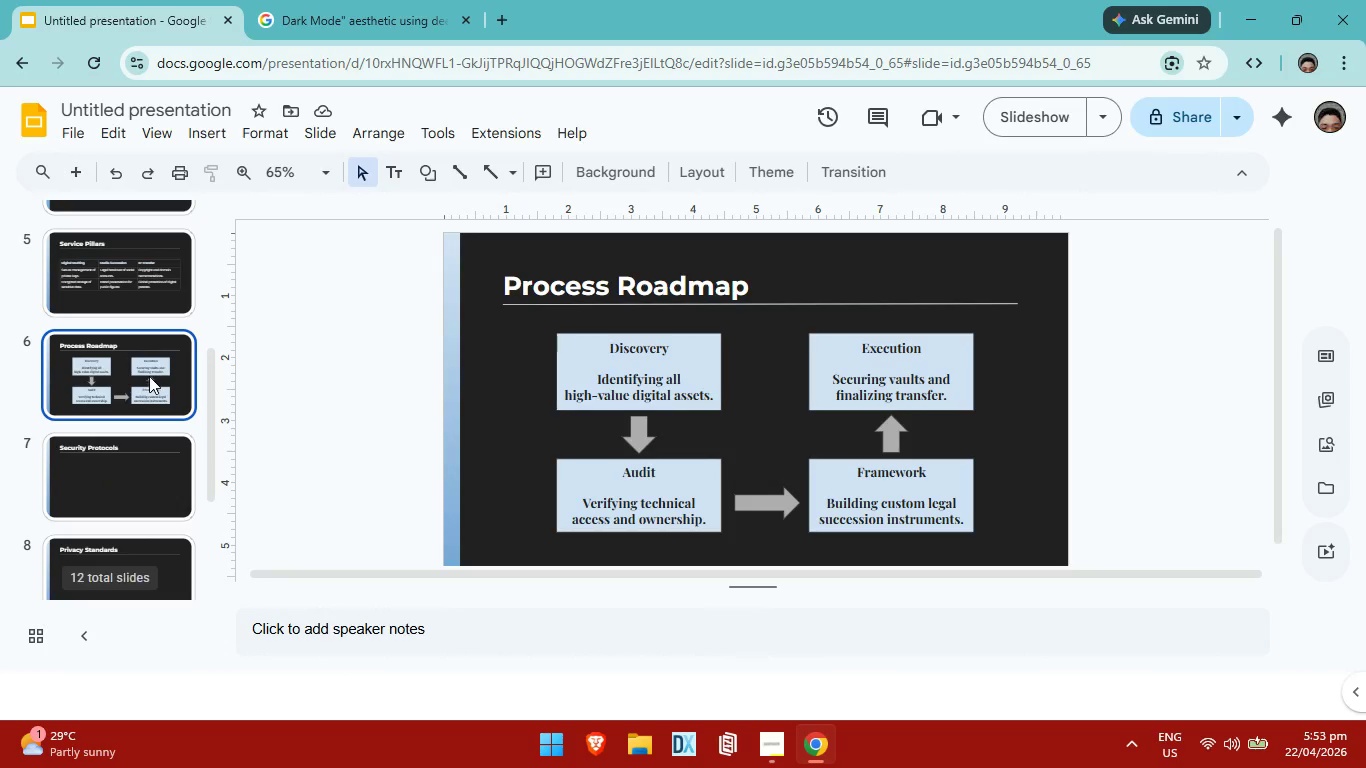 
left_click([149, 376])
 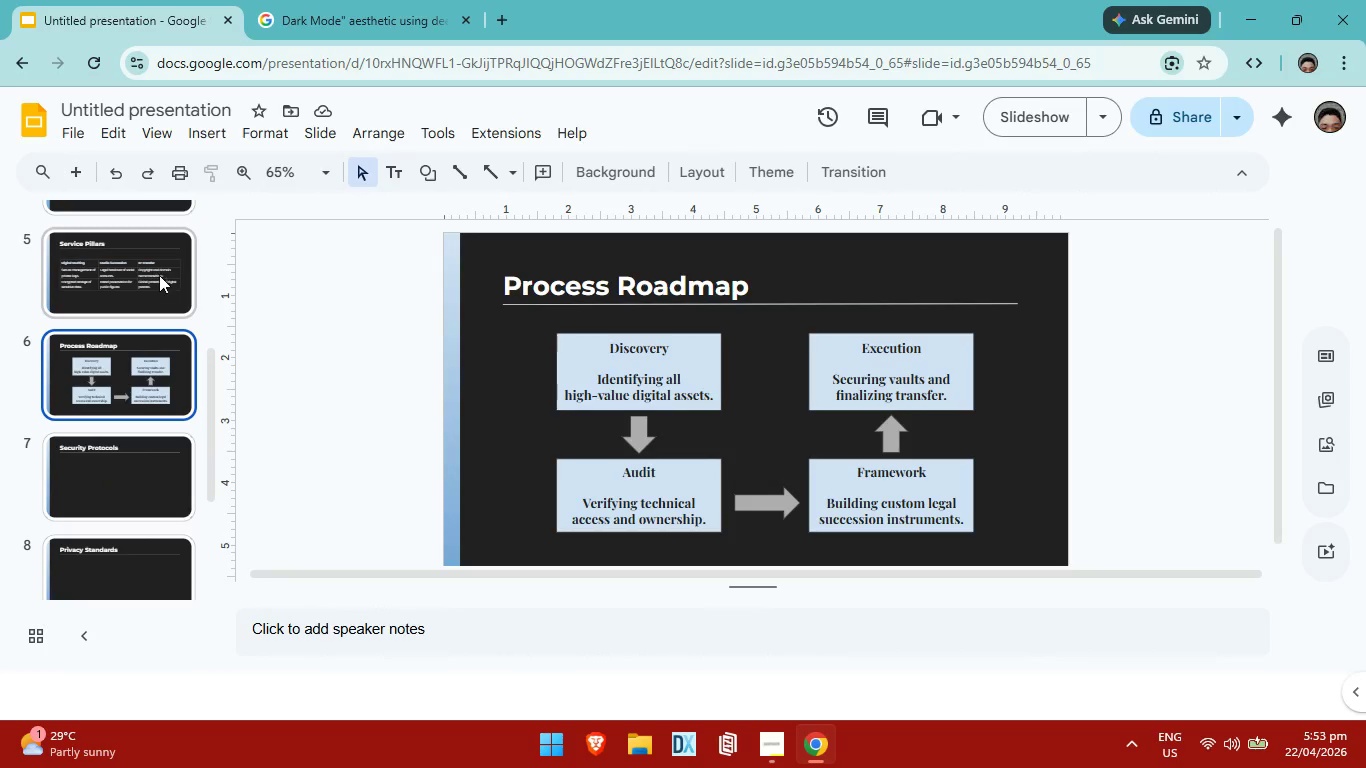 
left_click([159, 275])
 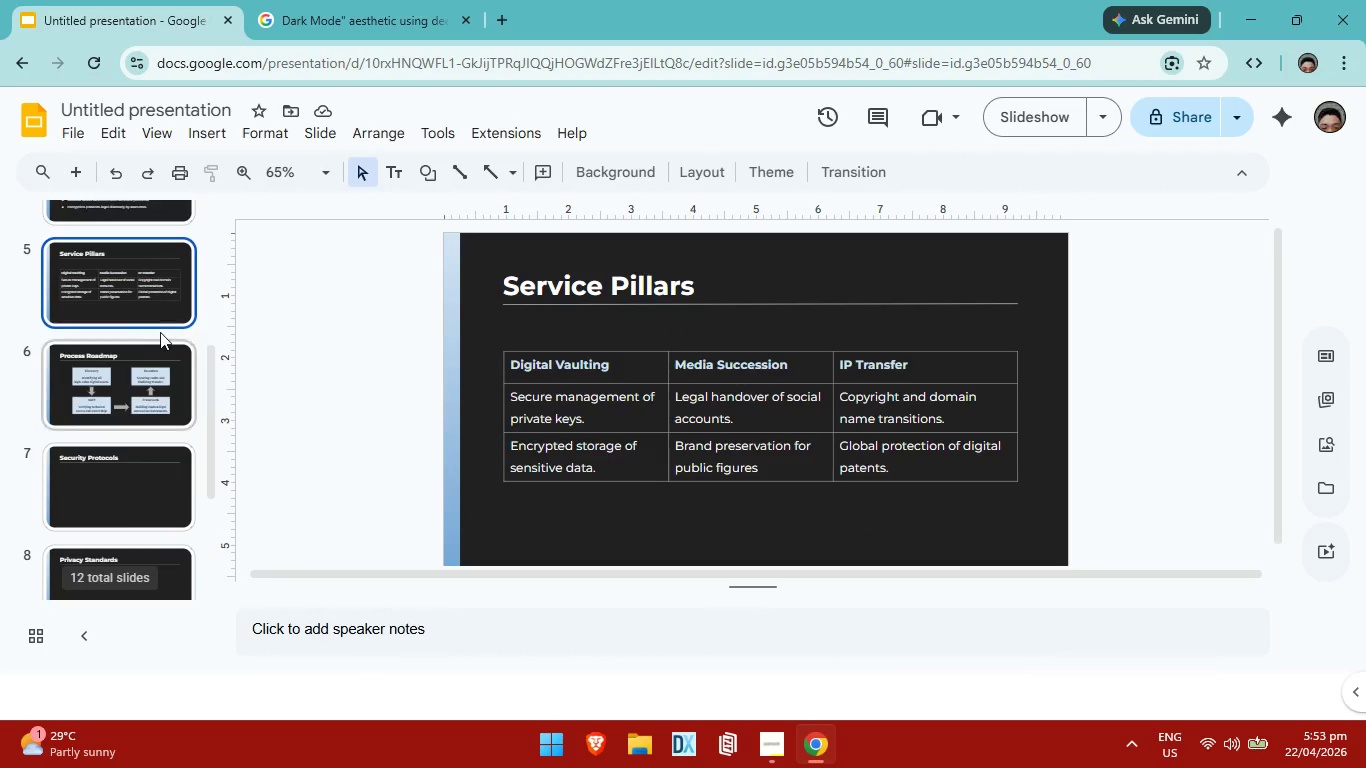 
scroll: coordinate [160, 331], scroll_direction: up, amount: 3.0
 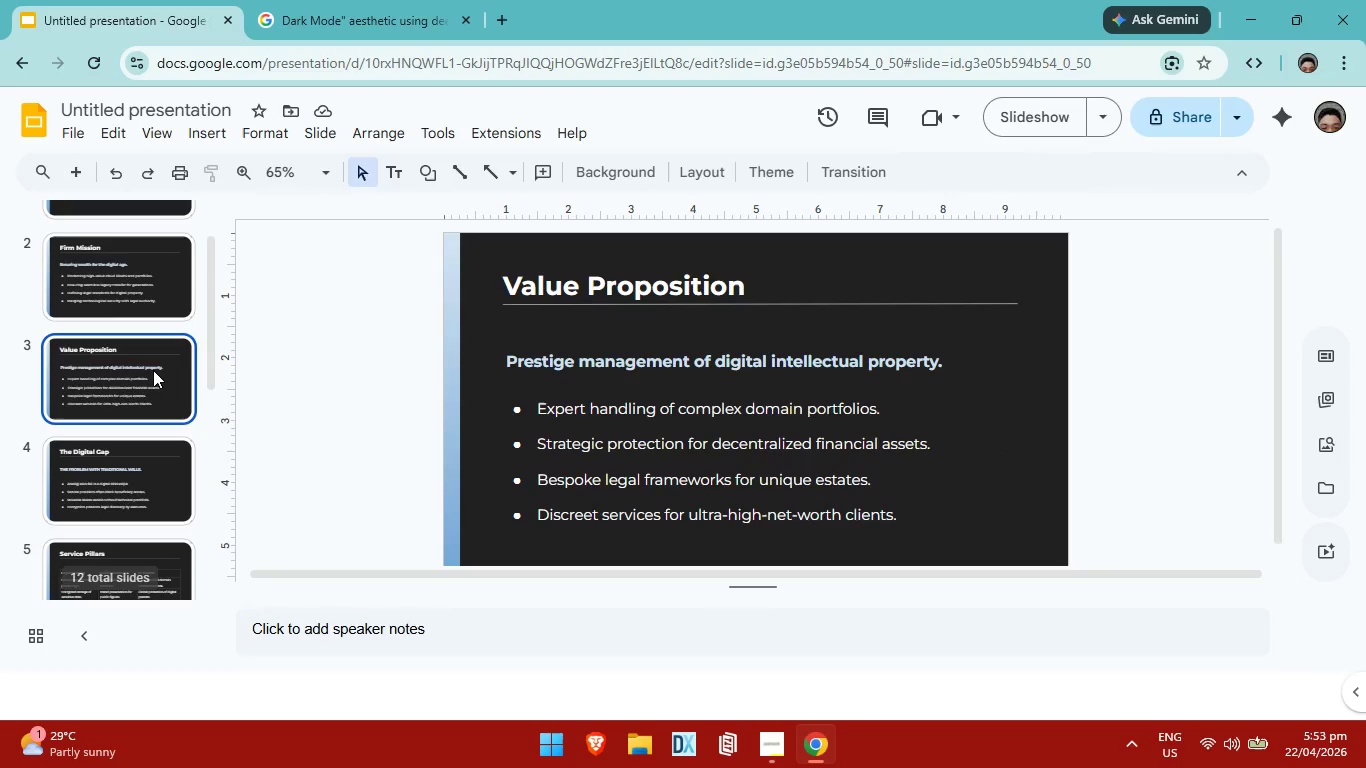 
left_click([153, 370])
 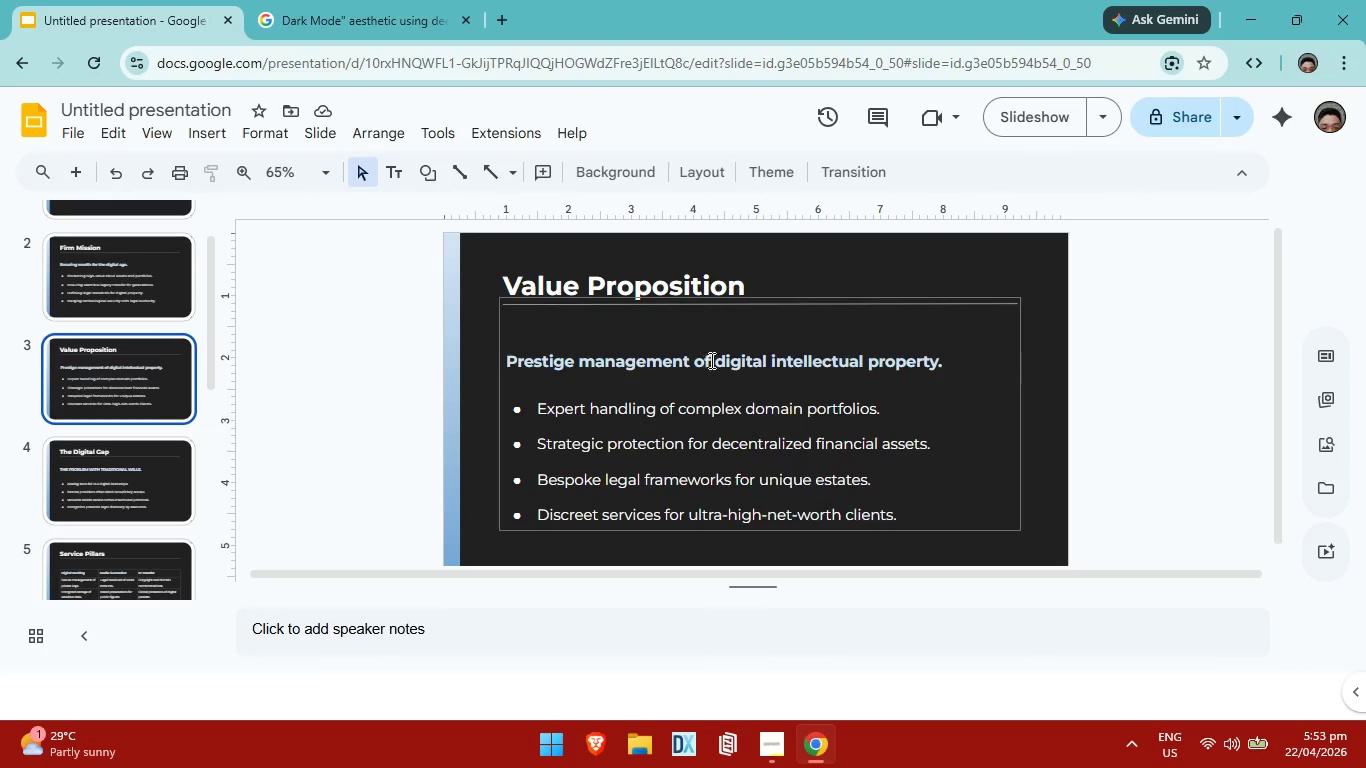 
left_click([721, 354])
 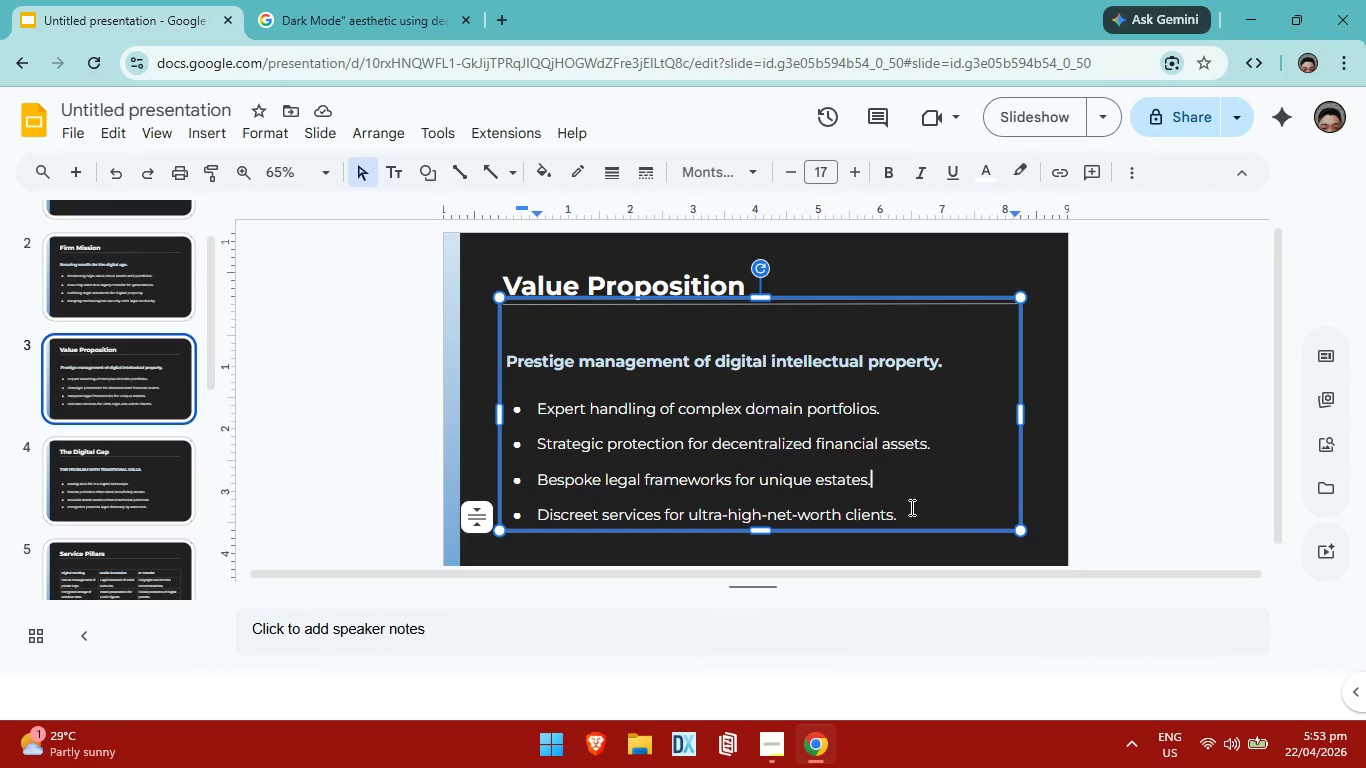 
double_click([910, 507])
 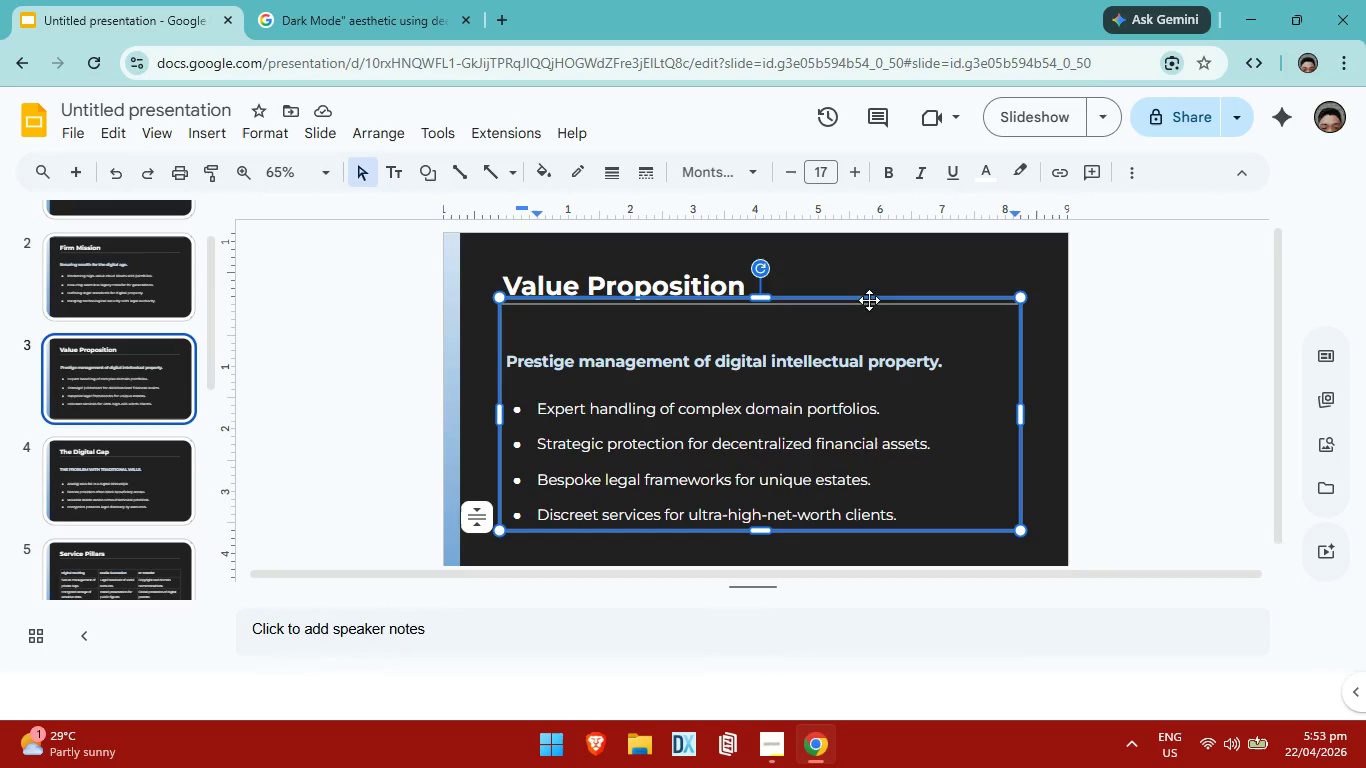 
right_click([883, 294])
 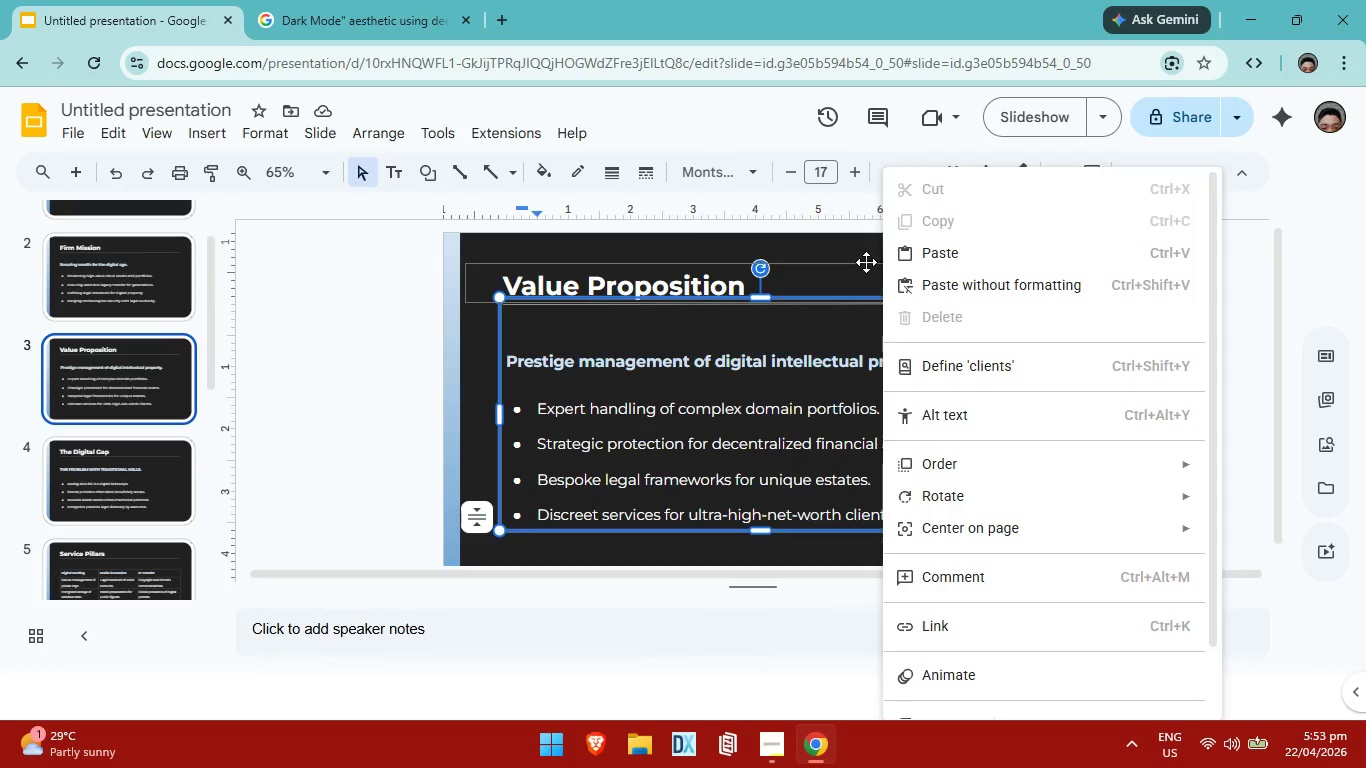 
double_click([851, 341])
 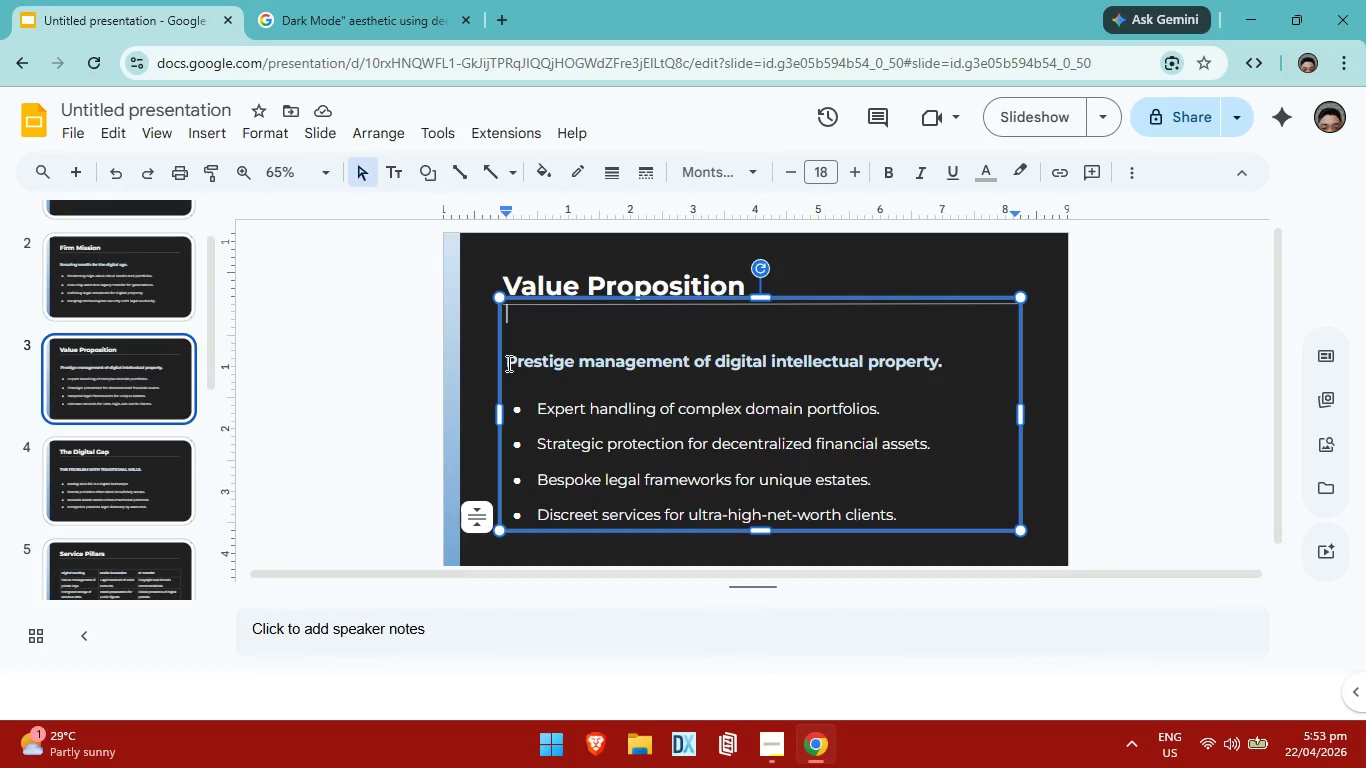 
left_click_drag(start_coordinate=[507, 363], to_coordinate=[903, 520])
 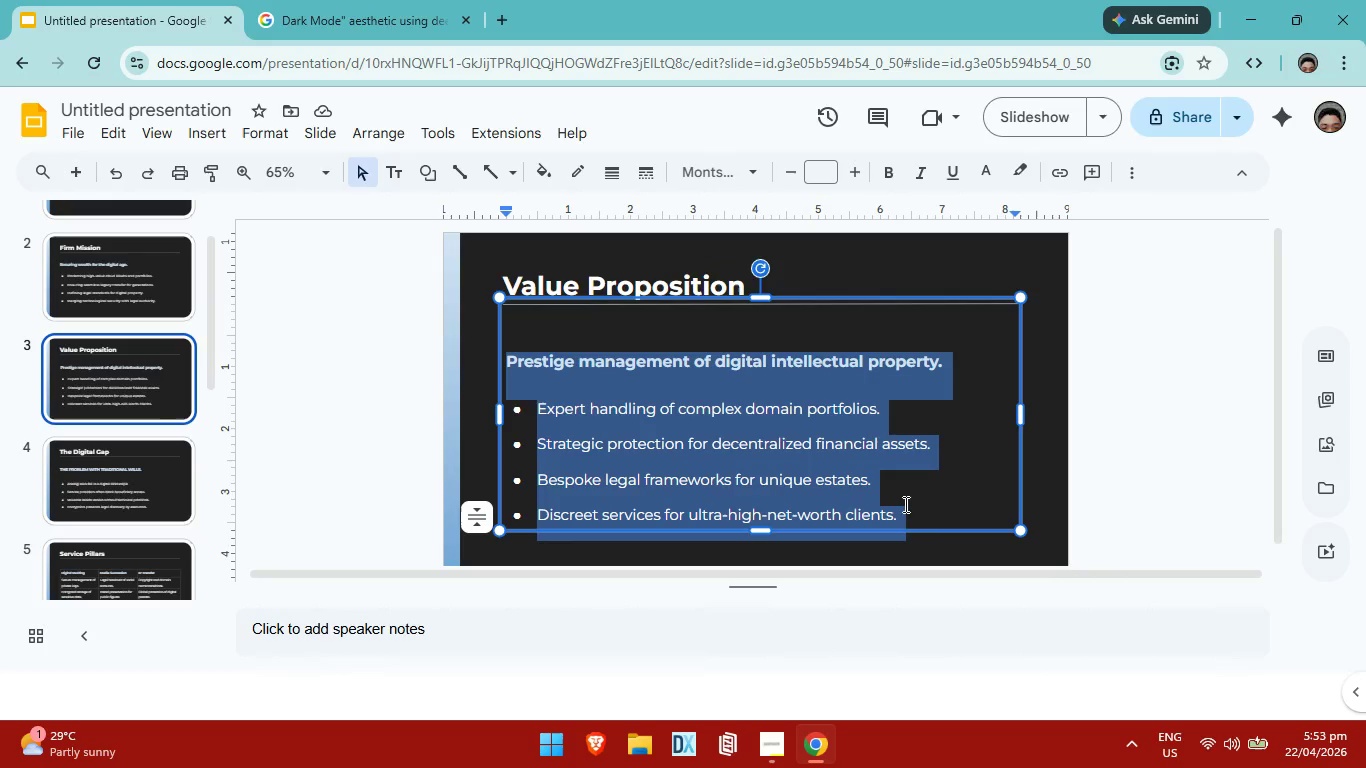 
key(Control+ControlLeft)
 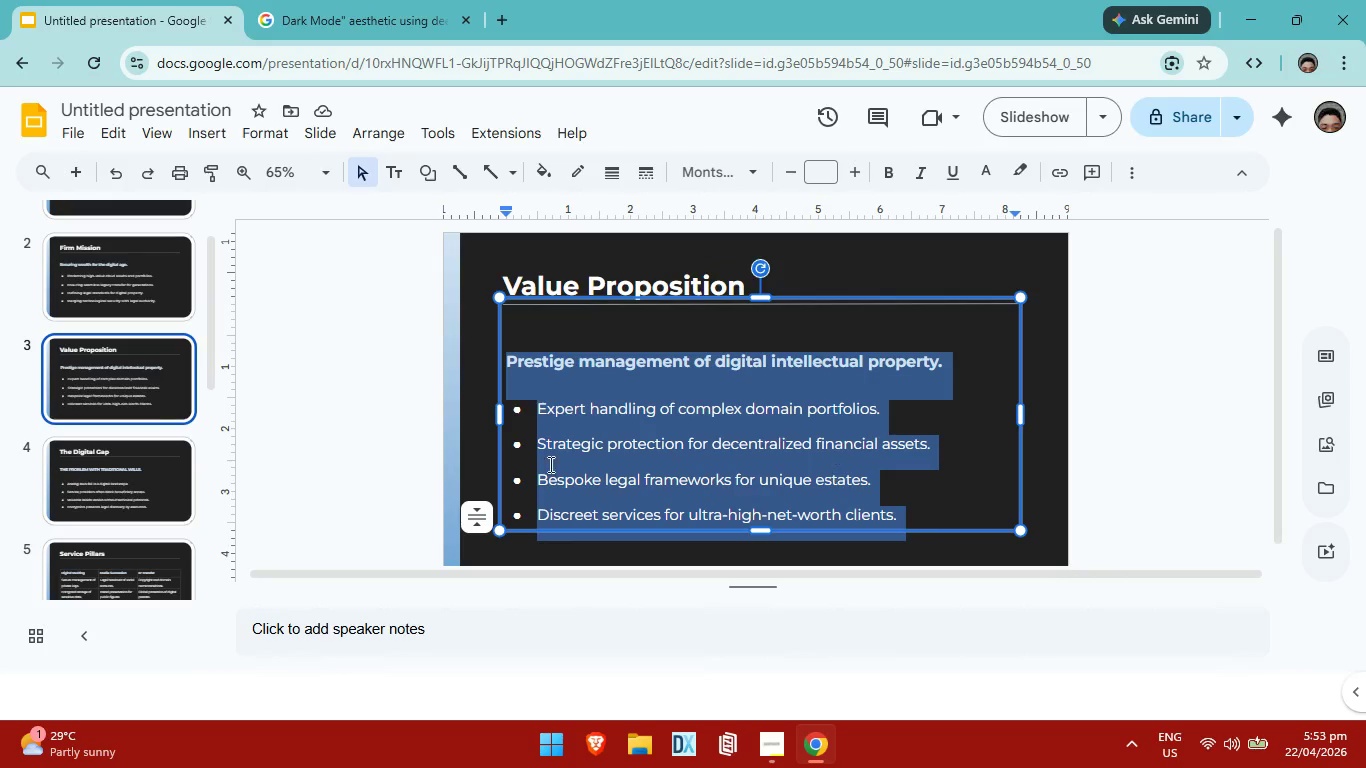 
key(Control+C)
 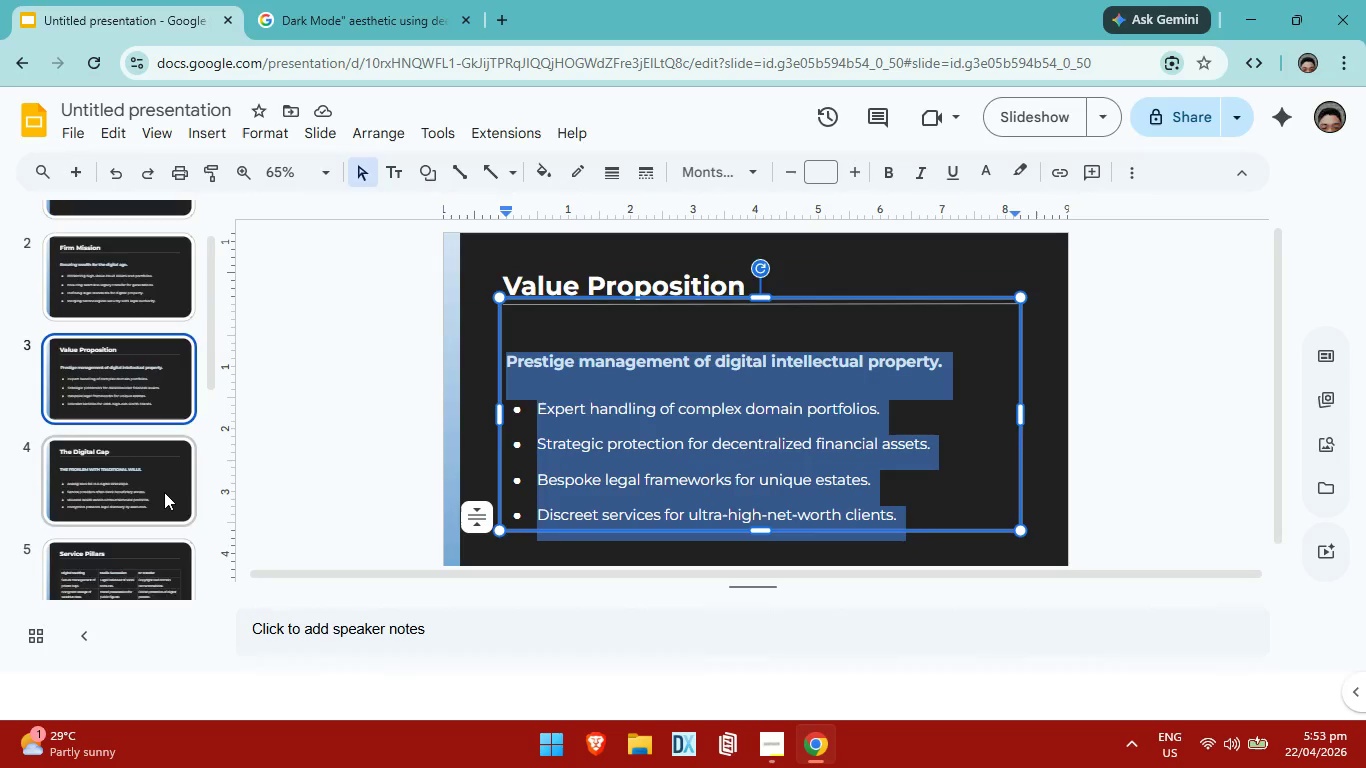 
scroll: coordinate [164, 492], scroll_direction: down, amount: 2.0
 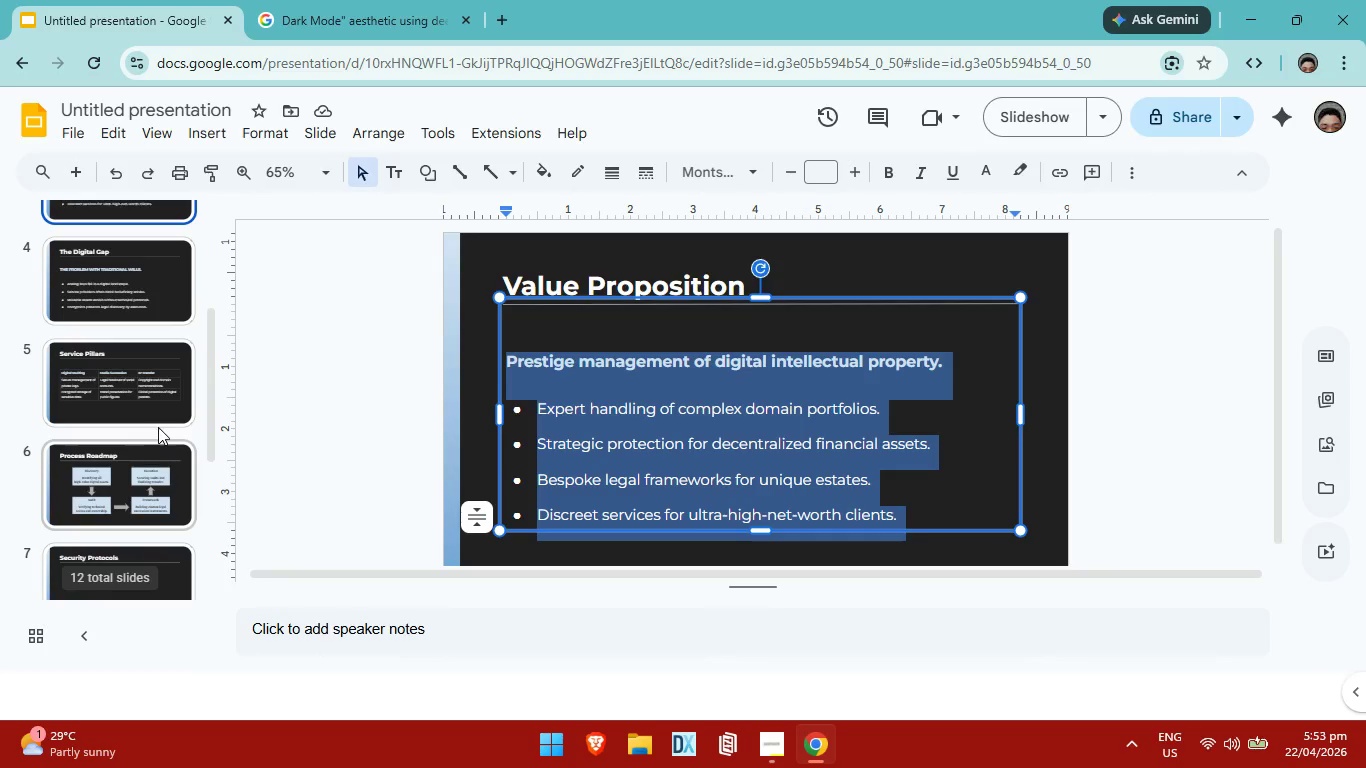 
left_click([146, 460])
 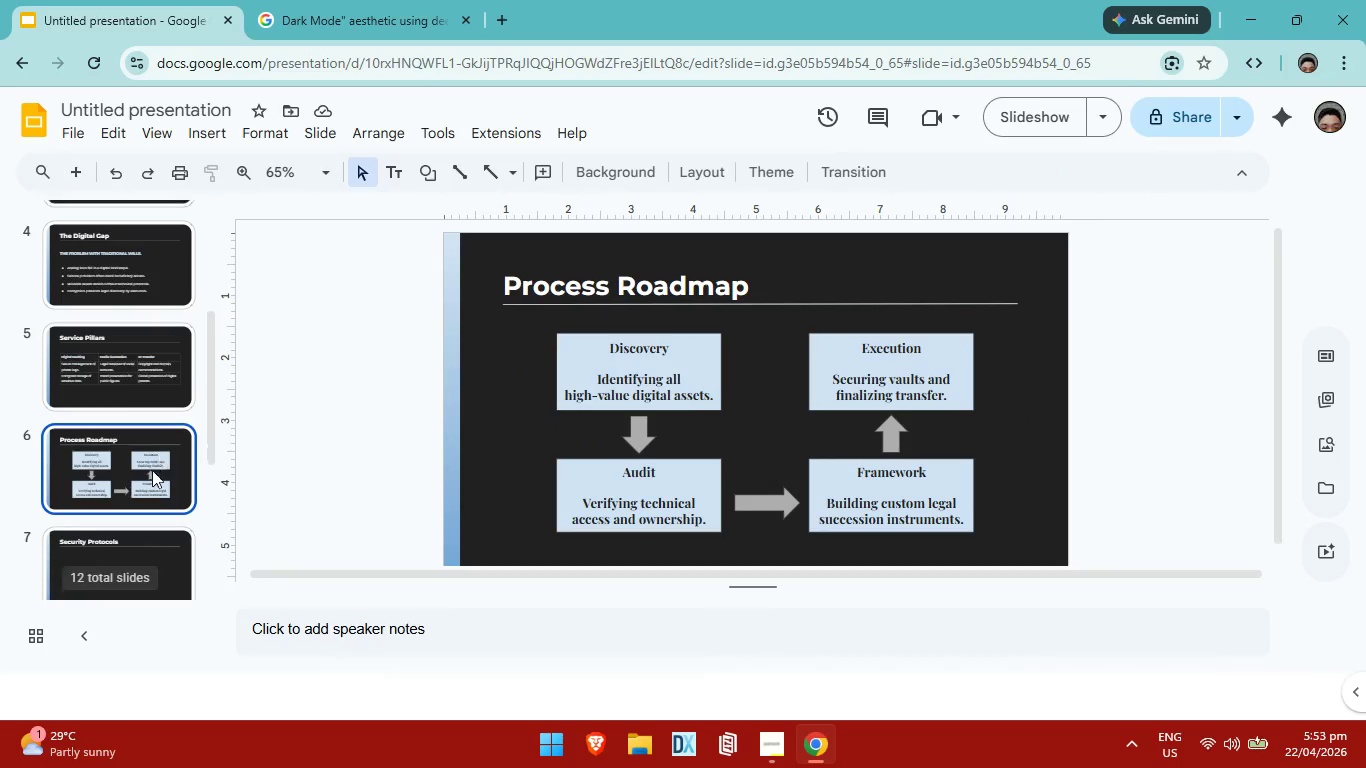 
scroll: coordinate [152, 470], scroll_direction: down, amount: 2.0
 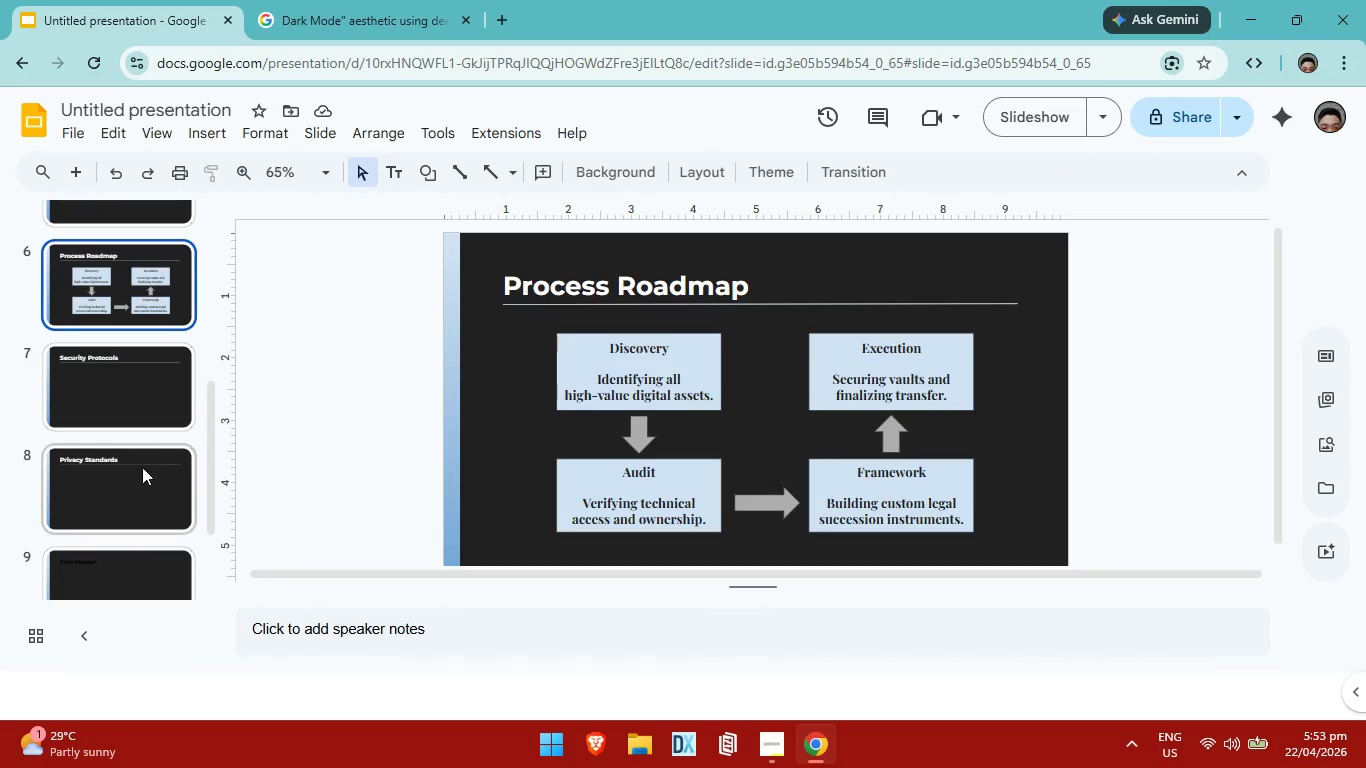 
left_click([136, 418])
 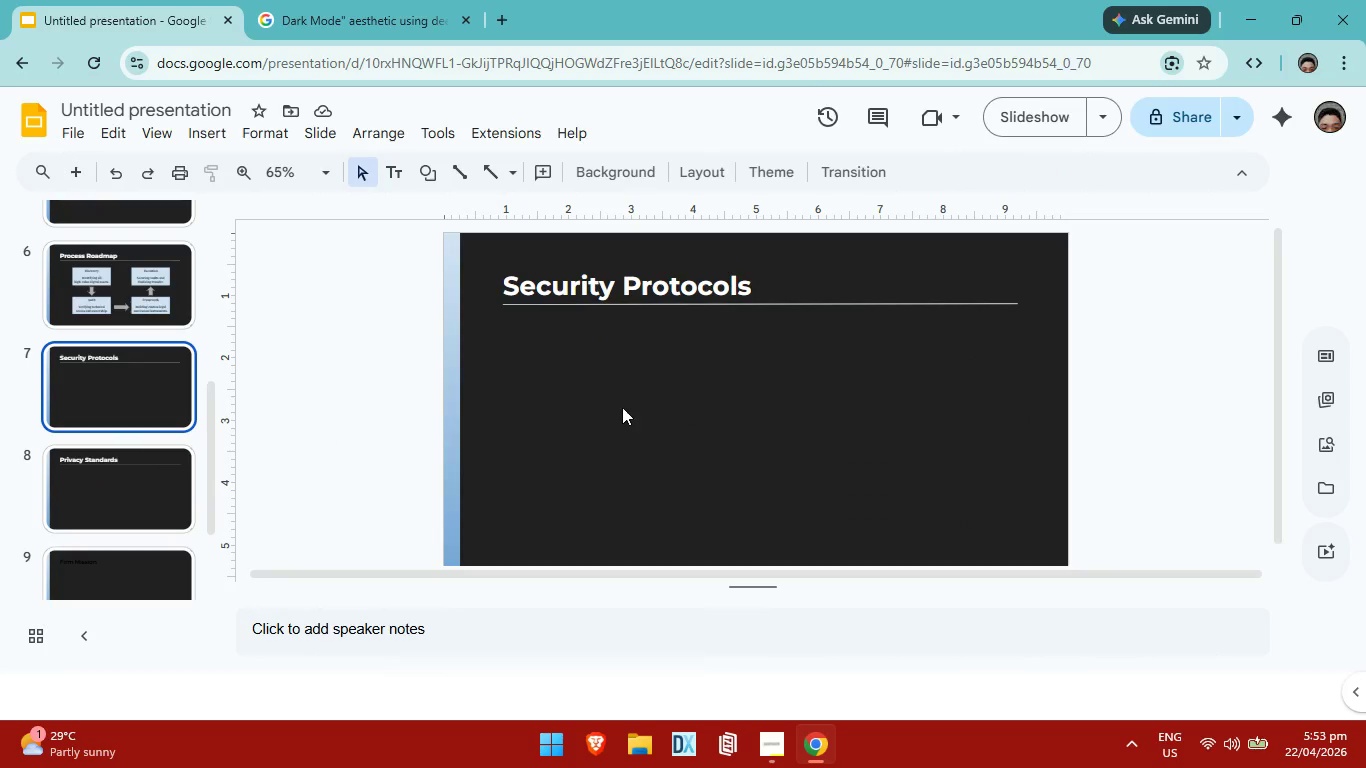 
key(Control+V)
 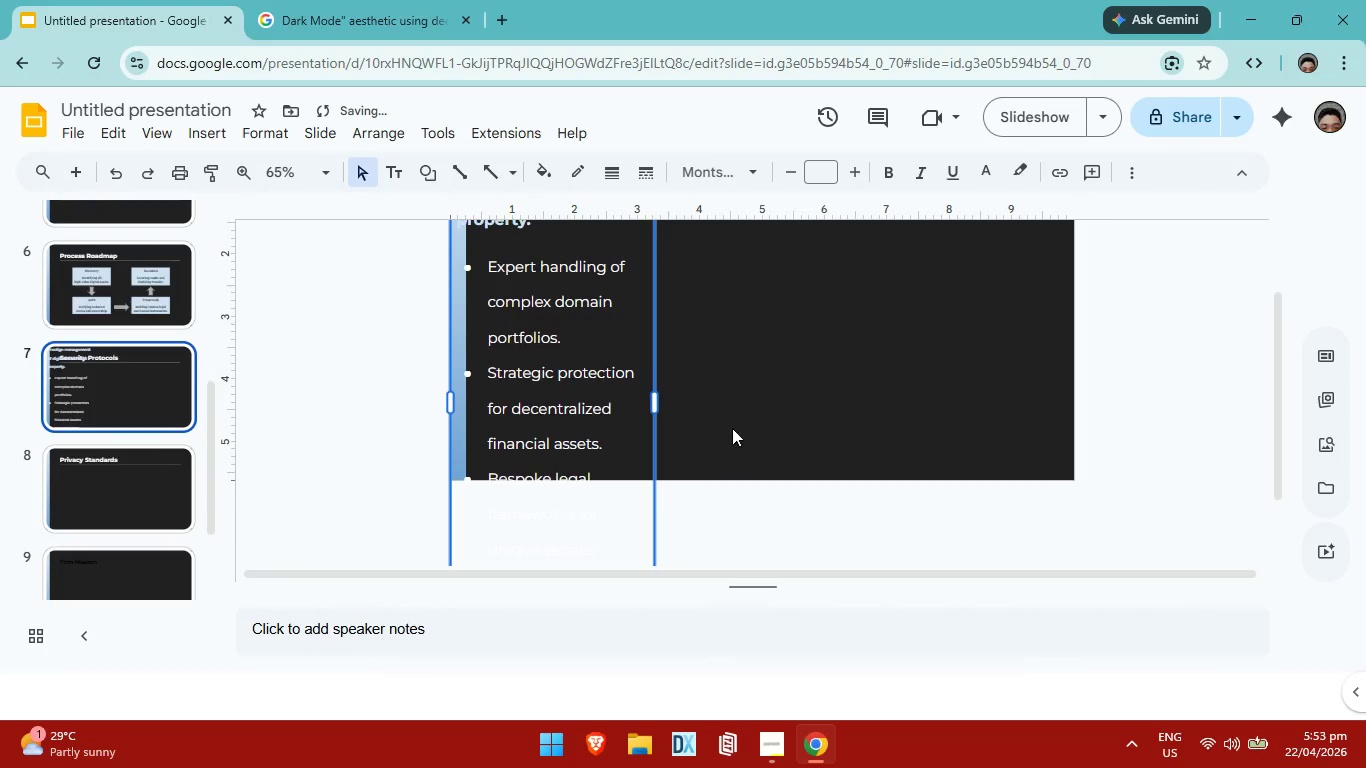 
scroll: coordinate [732, 428], scroll_direction: up, amount: 1.0
 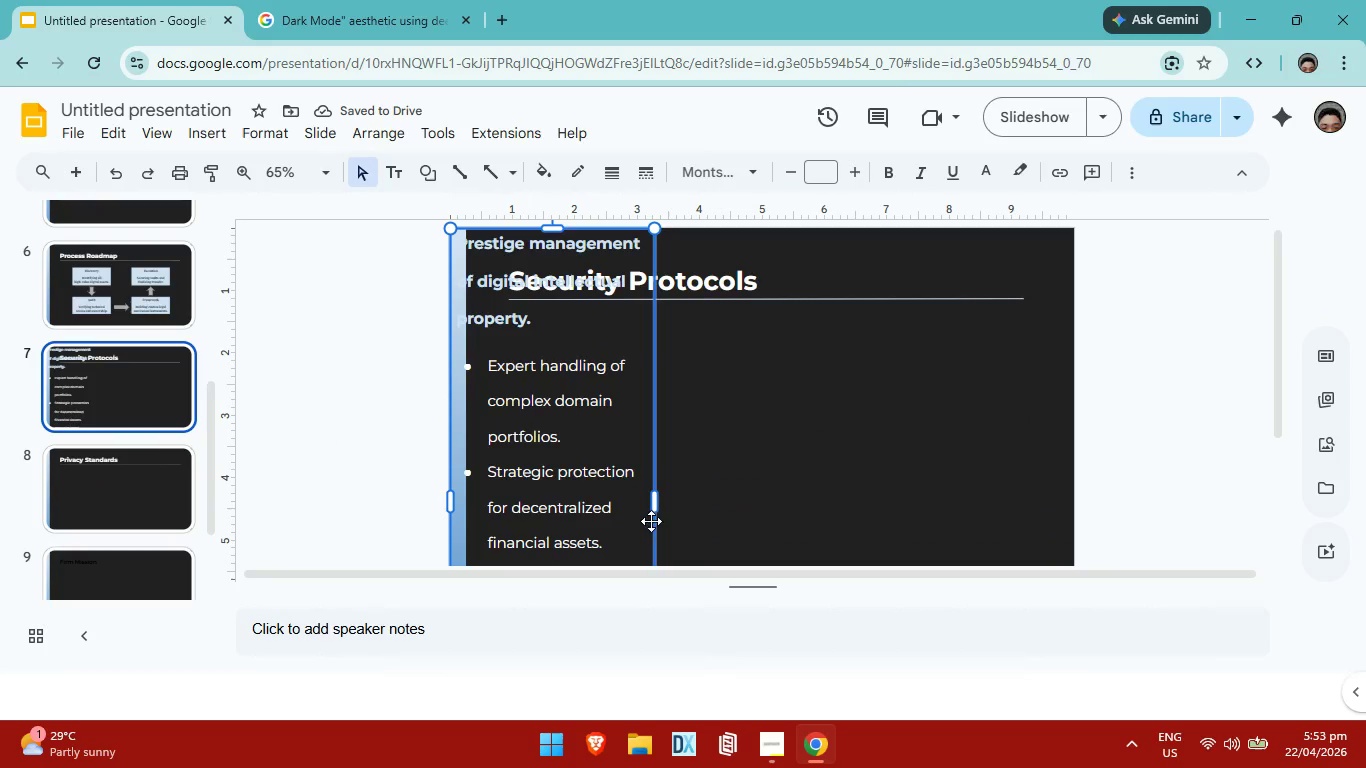 
left_click_drag(start_coordinate=[656, 503], to_coordinate=[1020, 488])
 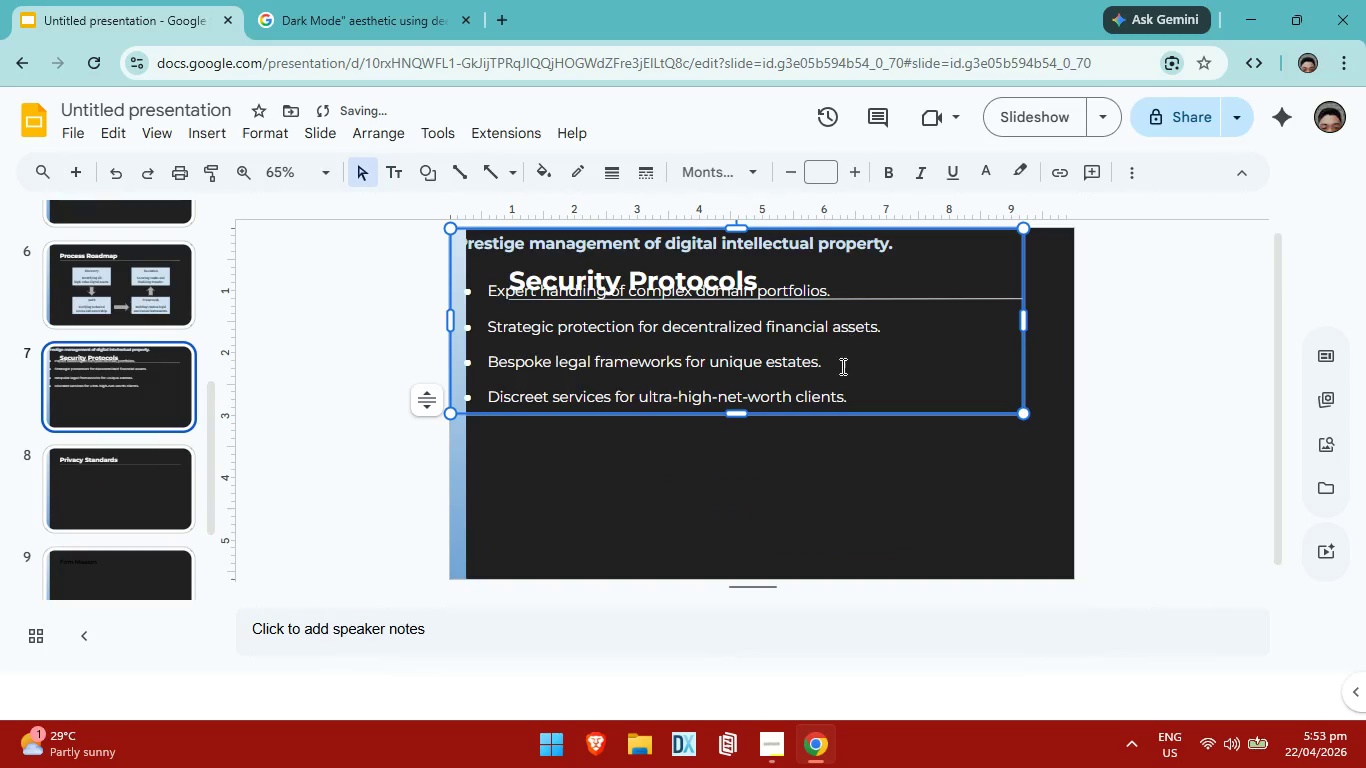 
scroll: coordinate [851, 382], scroll_direction: up, amount: 2.0
 